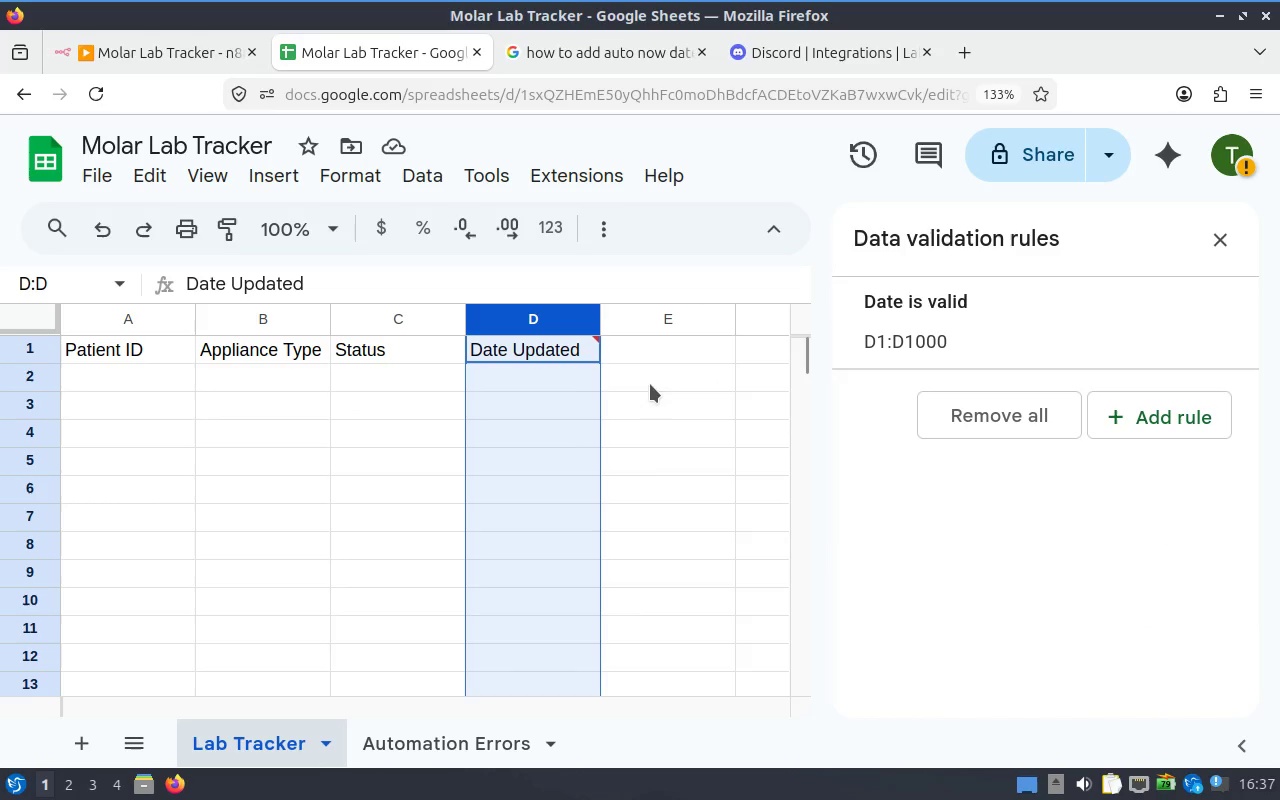 
left_click([550, 382])
 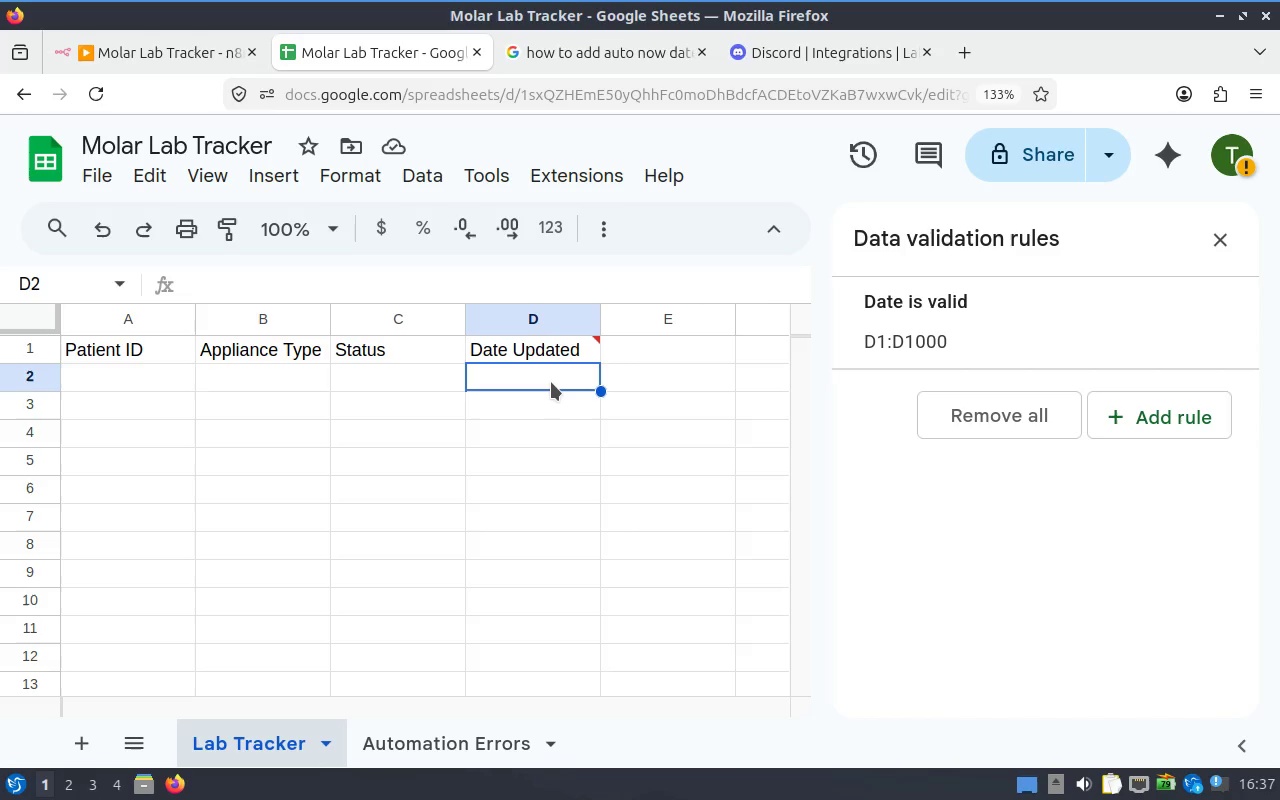 
type(cd)
 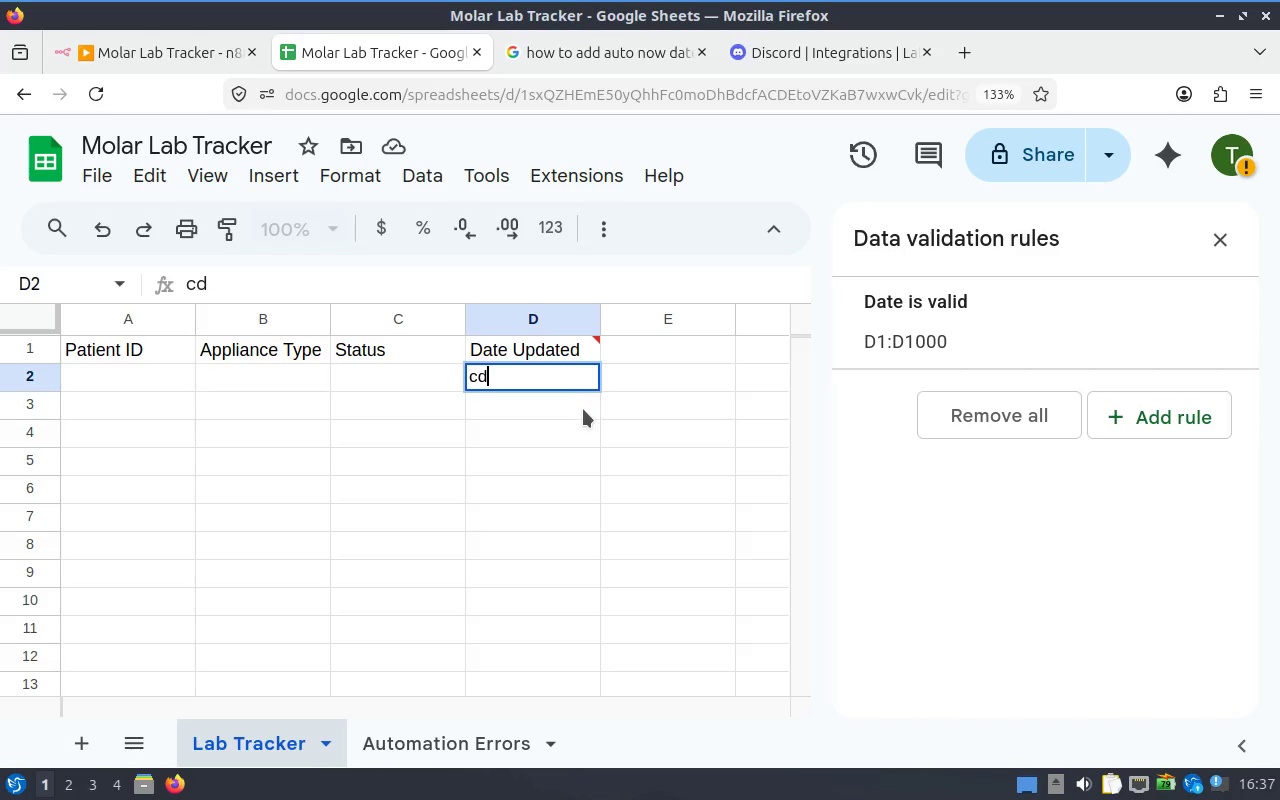 
left_click([581, 411])
 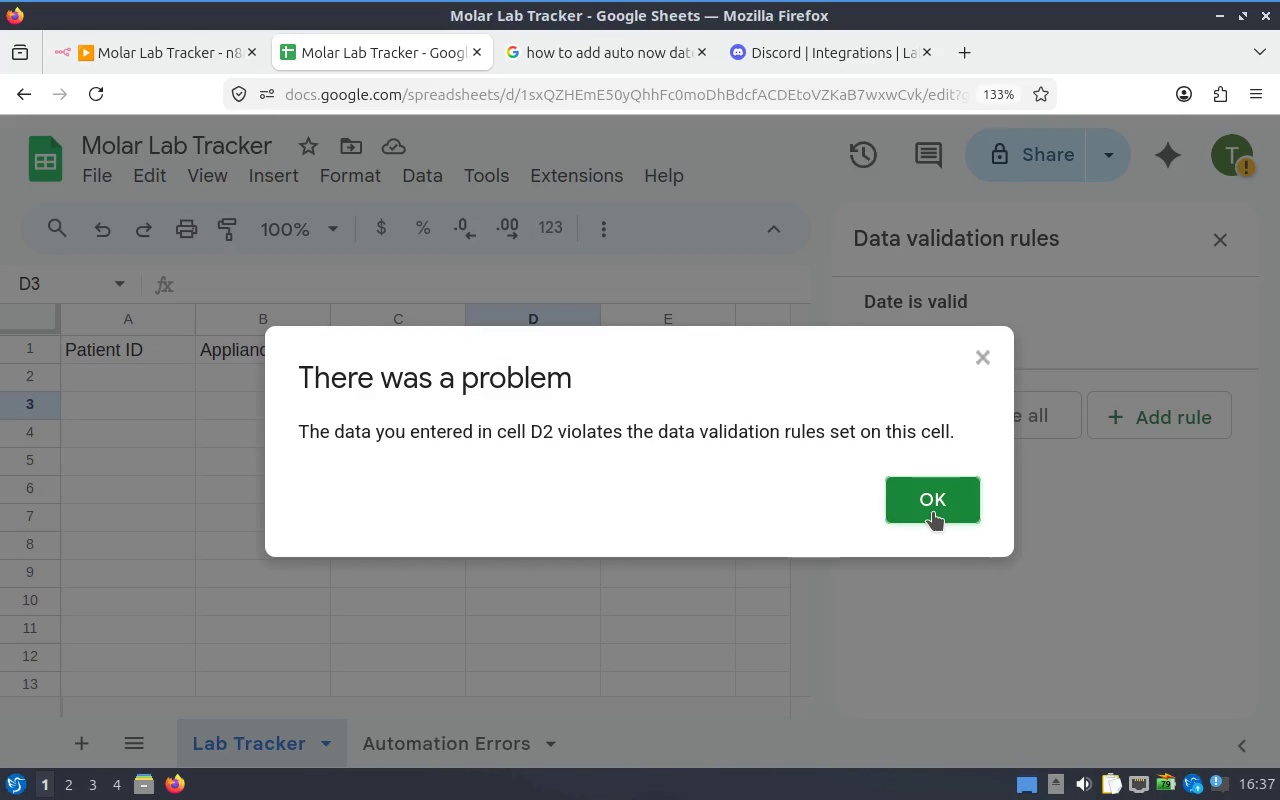 
wait(5.02)
 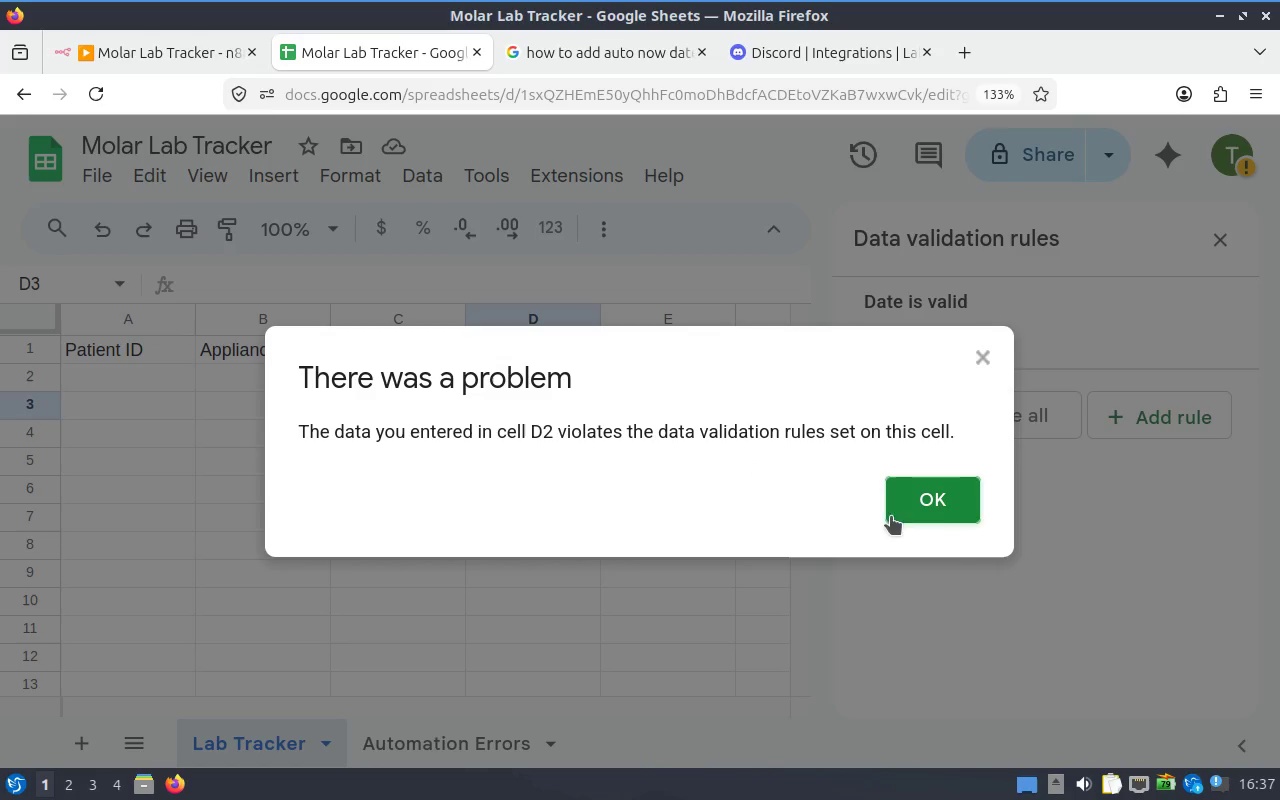 
left_click([933, 512])
 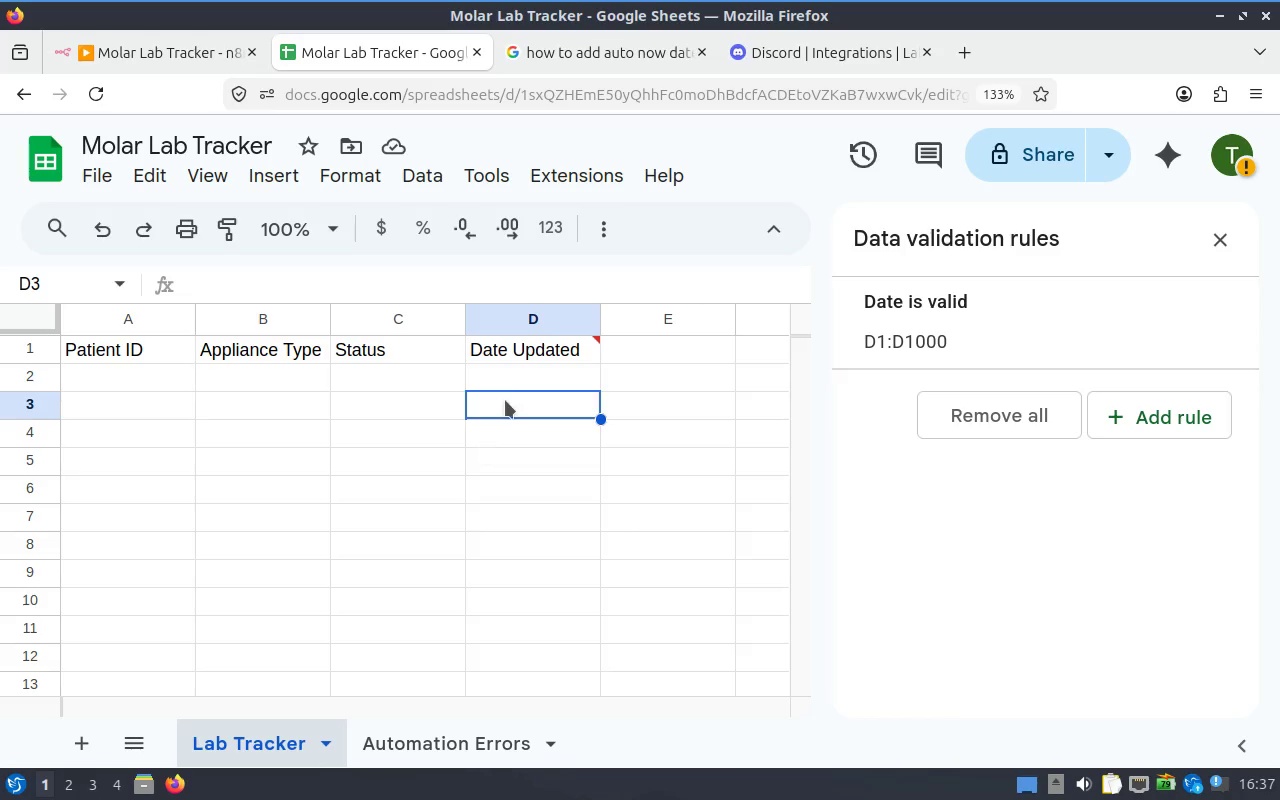 
left_click([541, 378])
 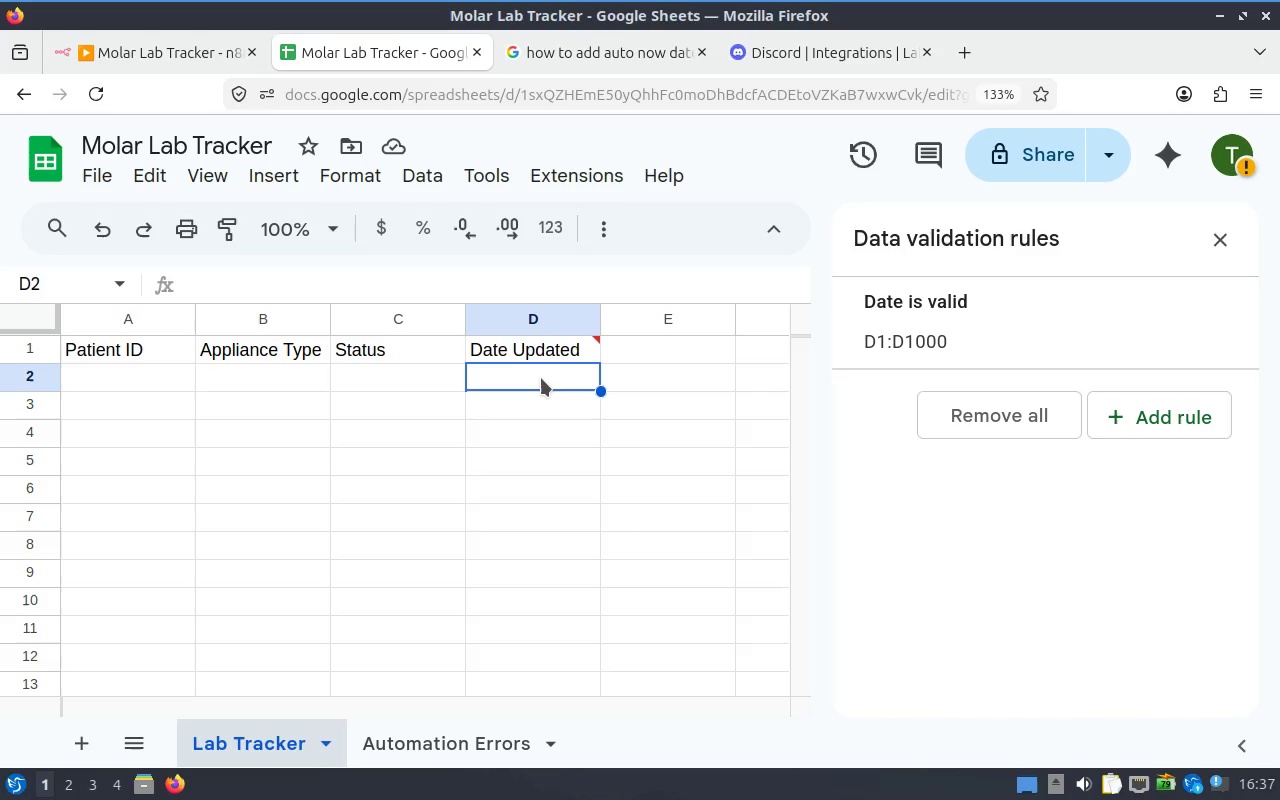 
left_click([541, 378])
 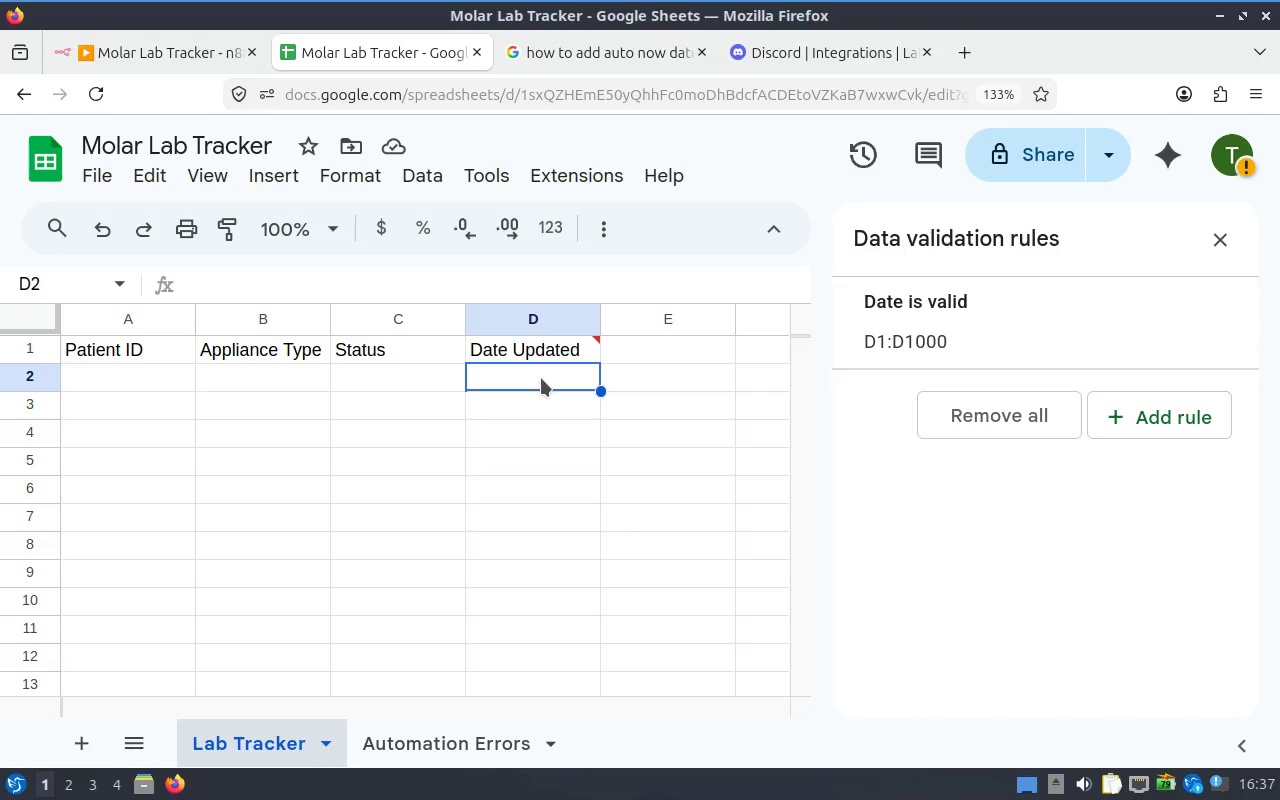 
hold_key(key=ControlLeft, duration=0.94)
 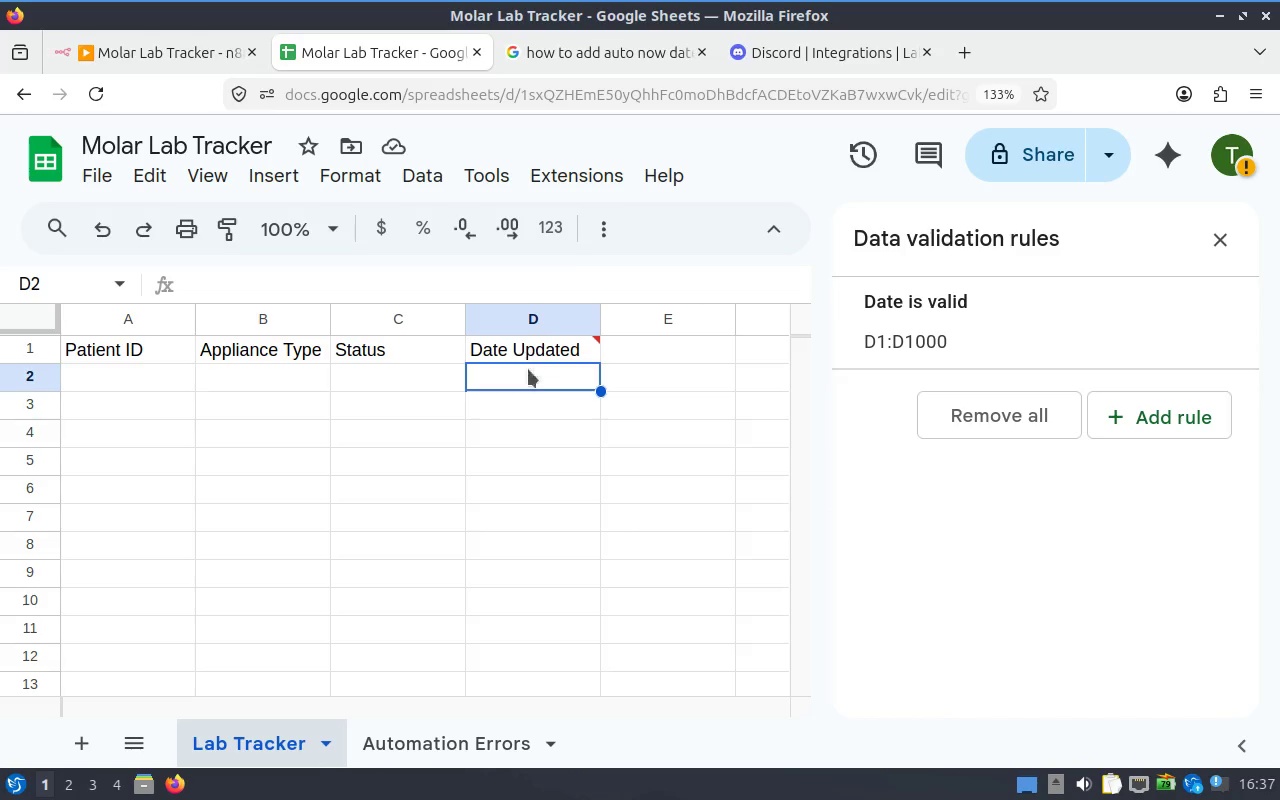 
left_click([568, 65])
 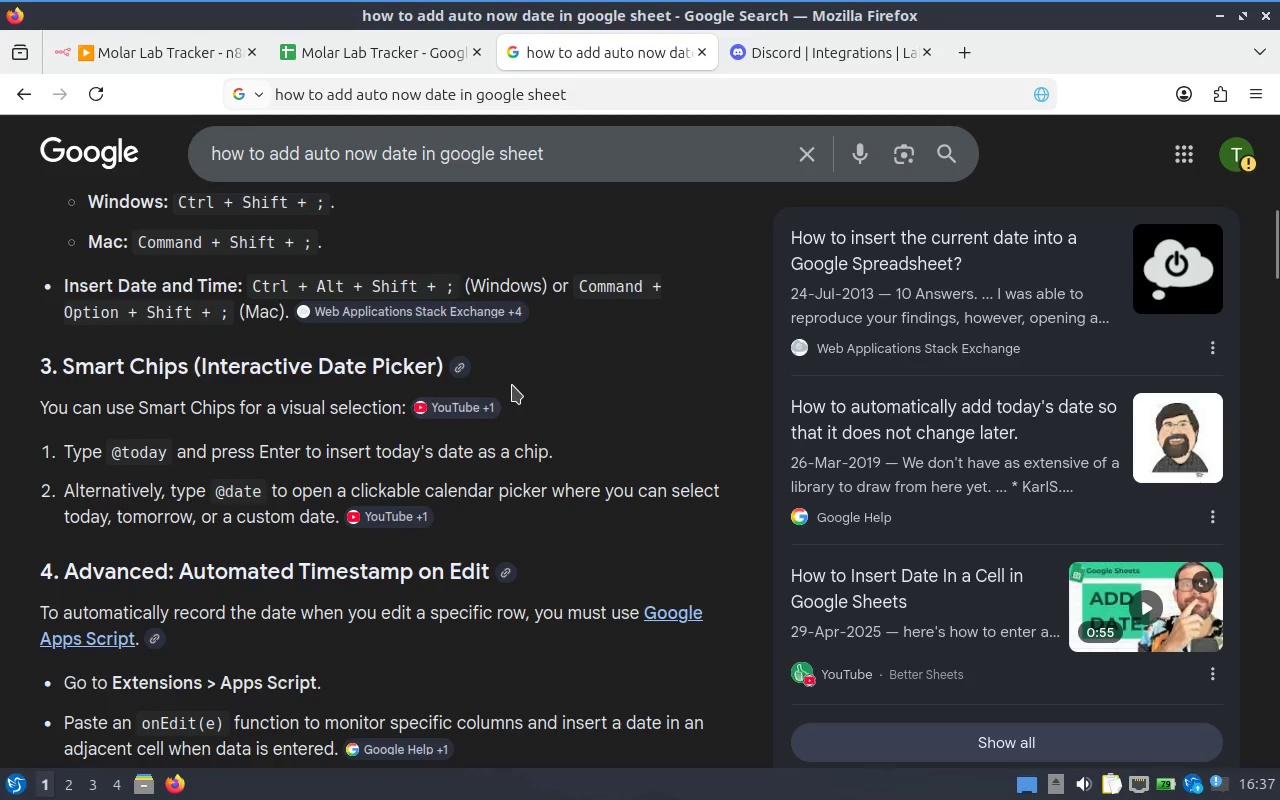 
scroll: coordinate [391, 424], scroll_direction: up, amount: 2.0
 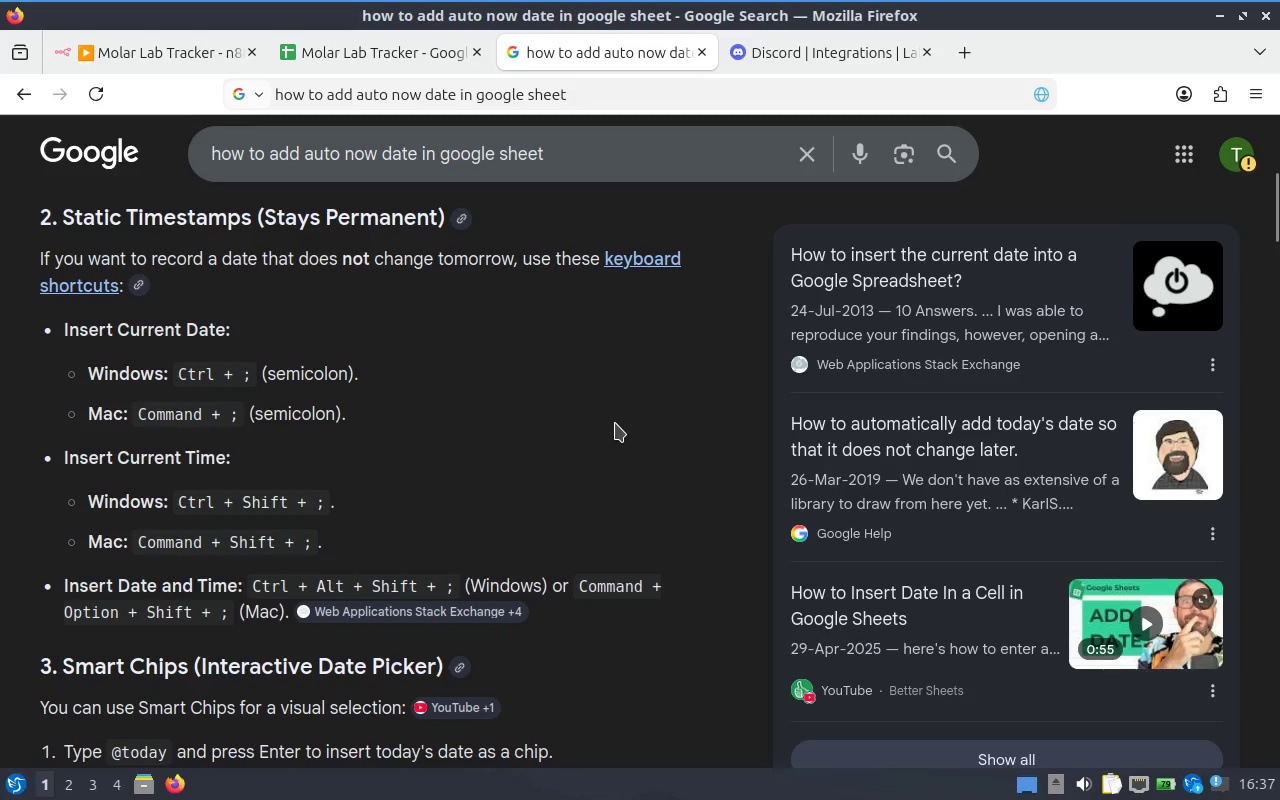 
wait(13.84)
 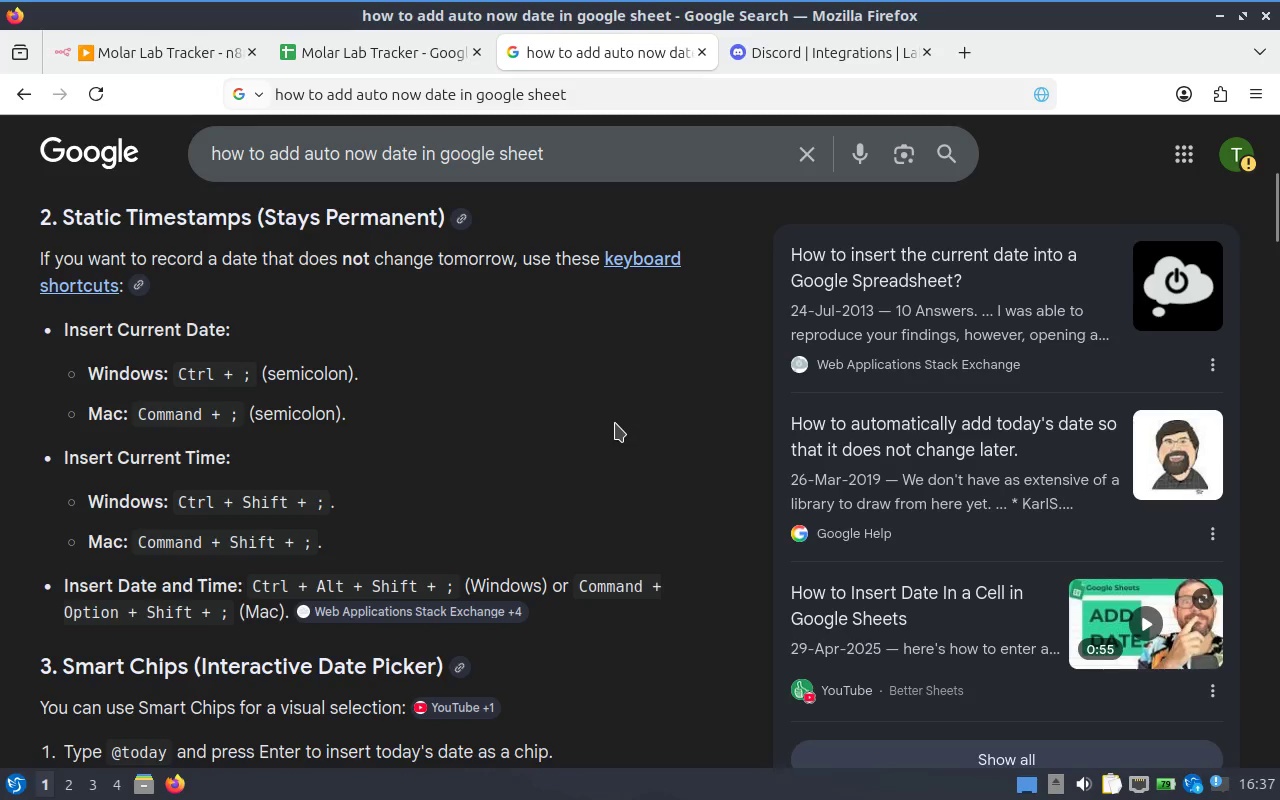 
mouse_move([645, 76])
 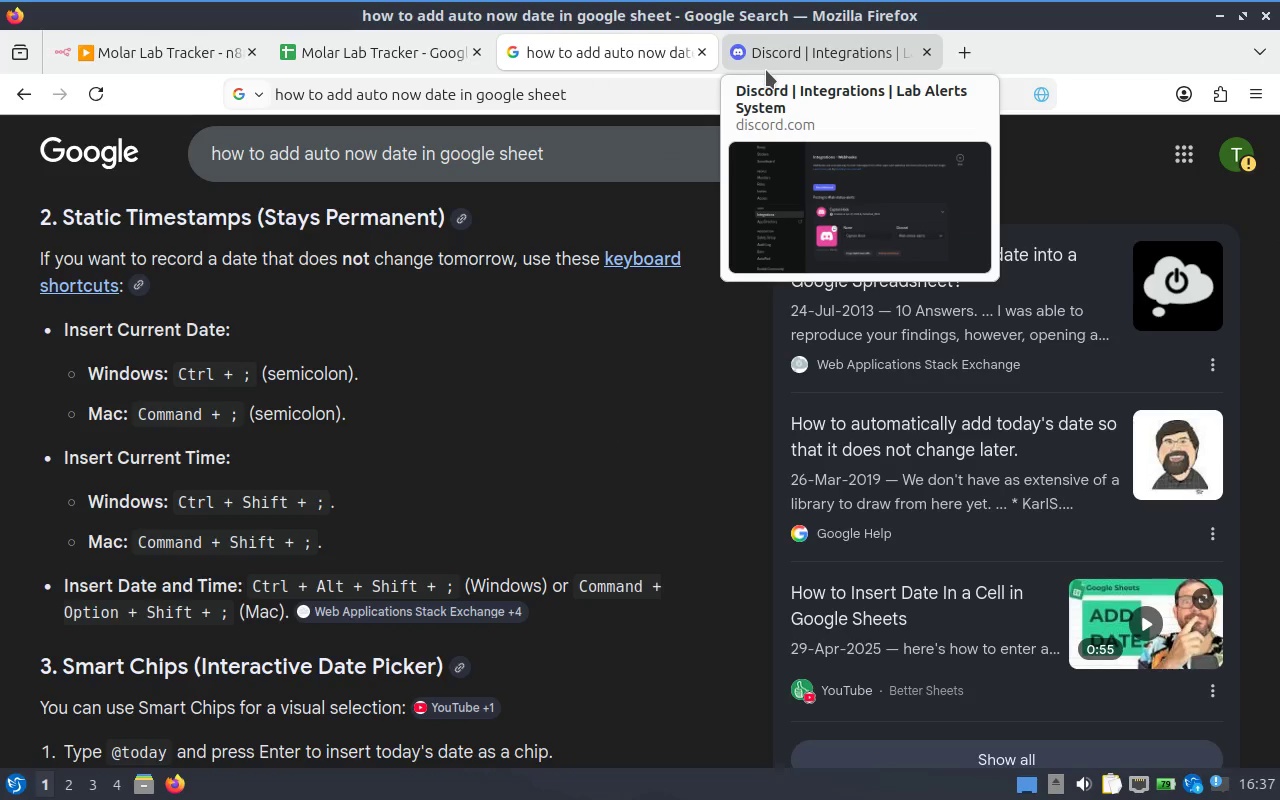 
left_click([766, 70])
 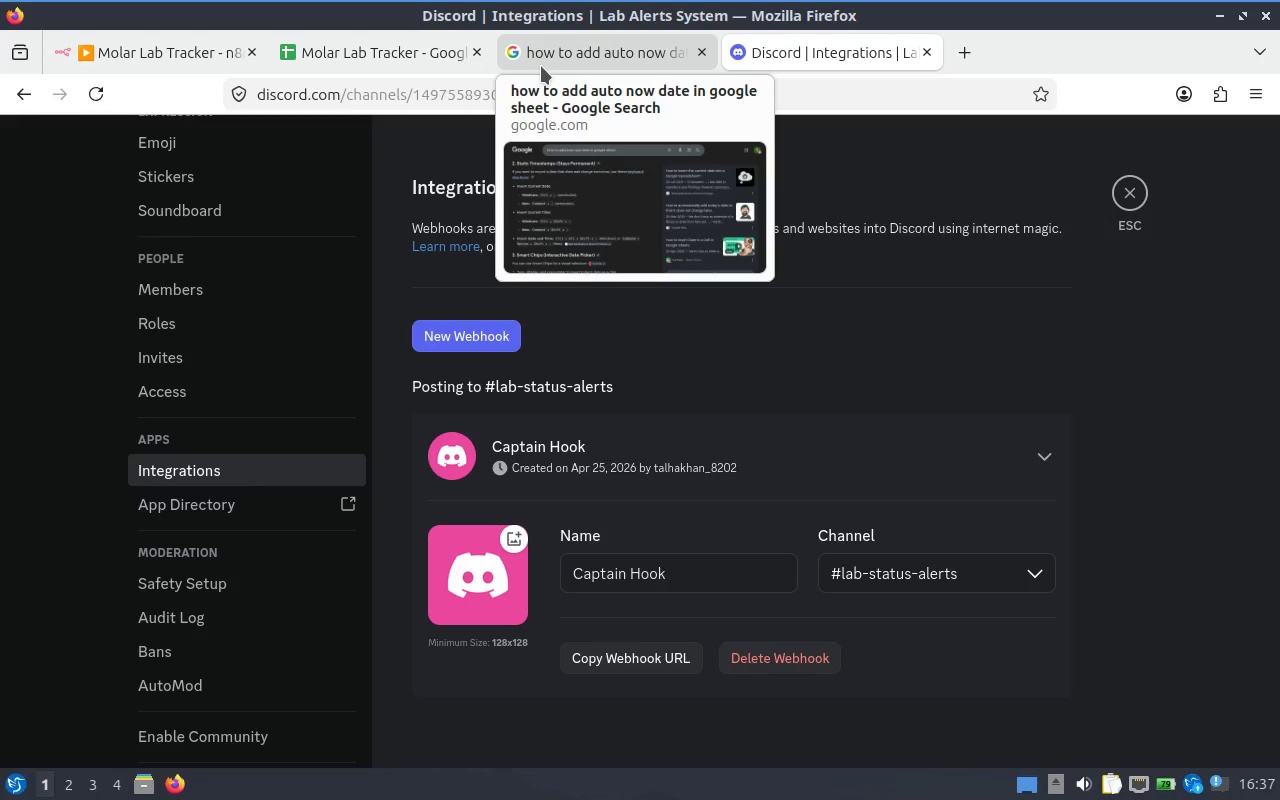 
left_click([412, 66])
 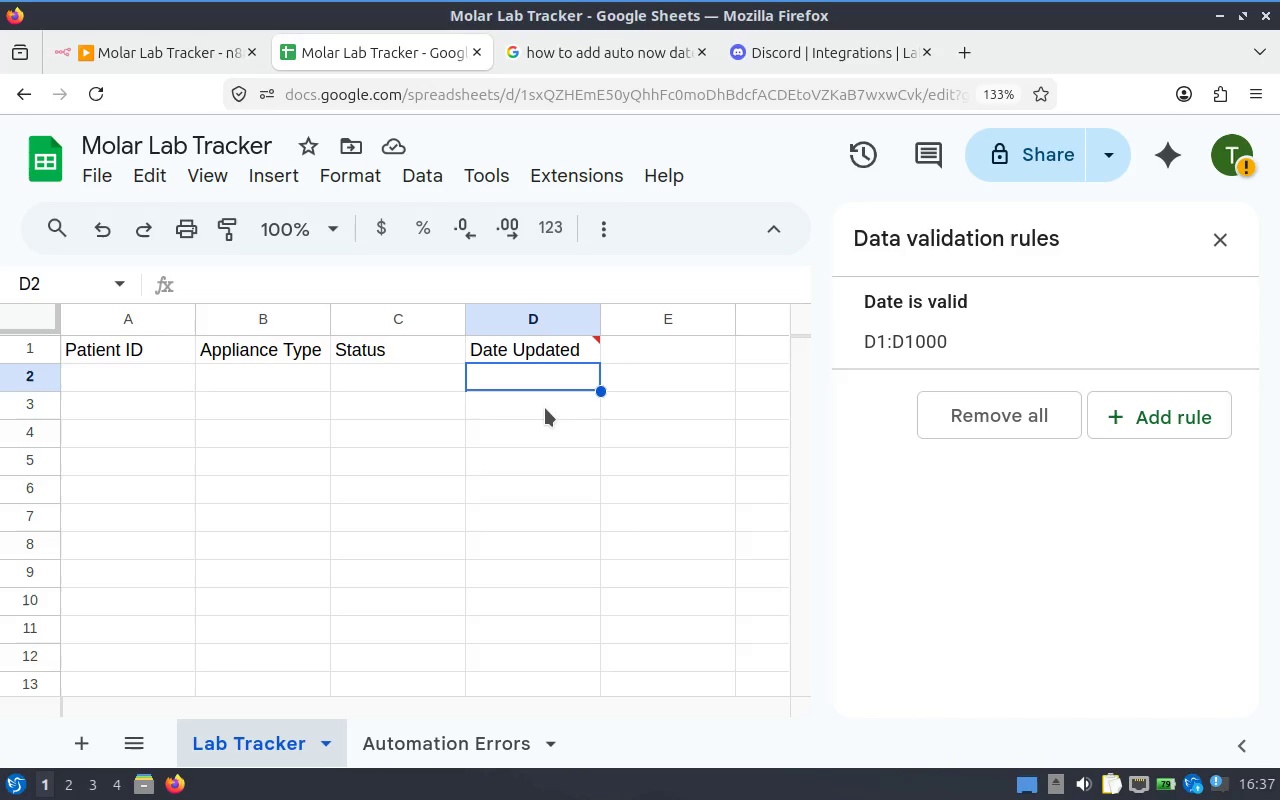 
key(Alt+Control+Shift+Semicolon)
 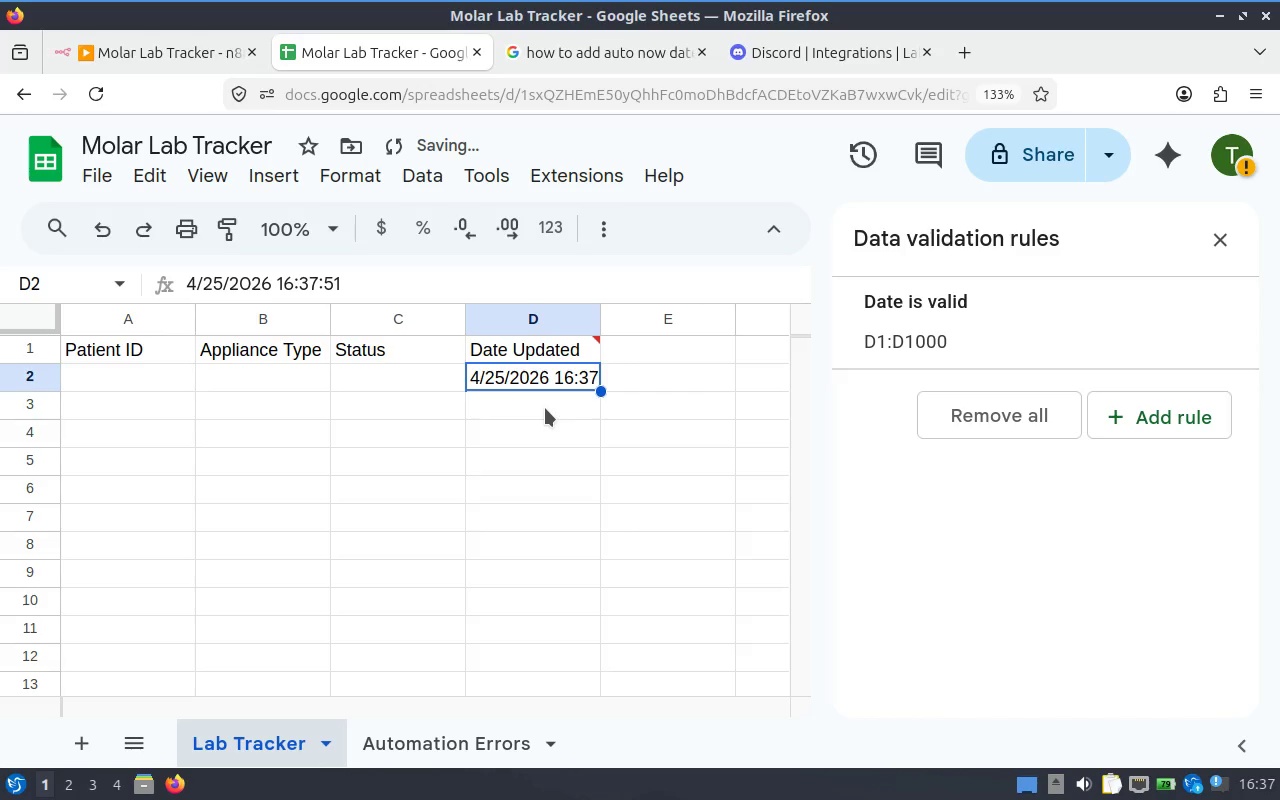 
left_click([544, 450])
 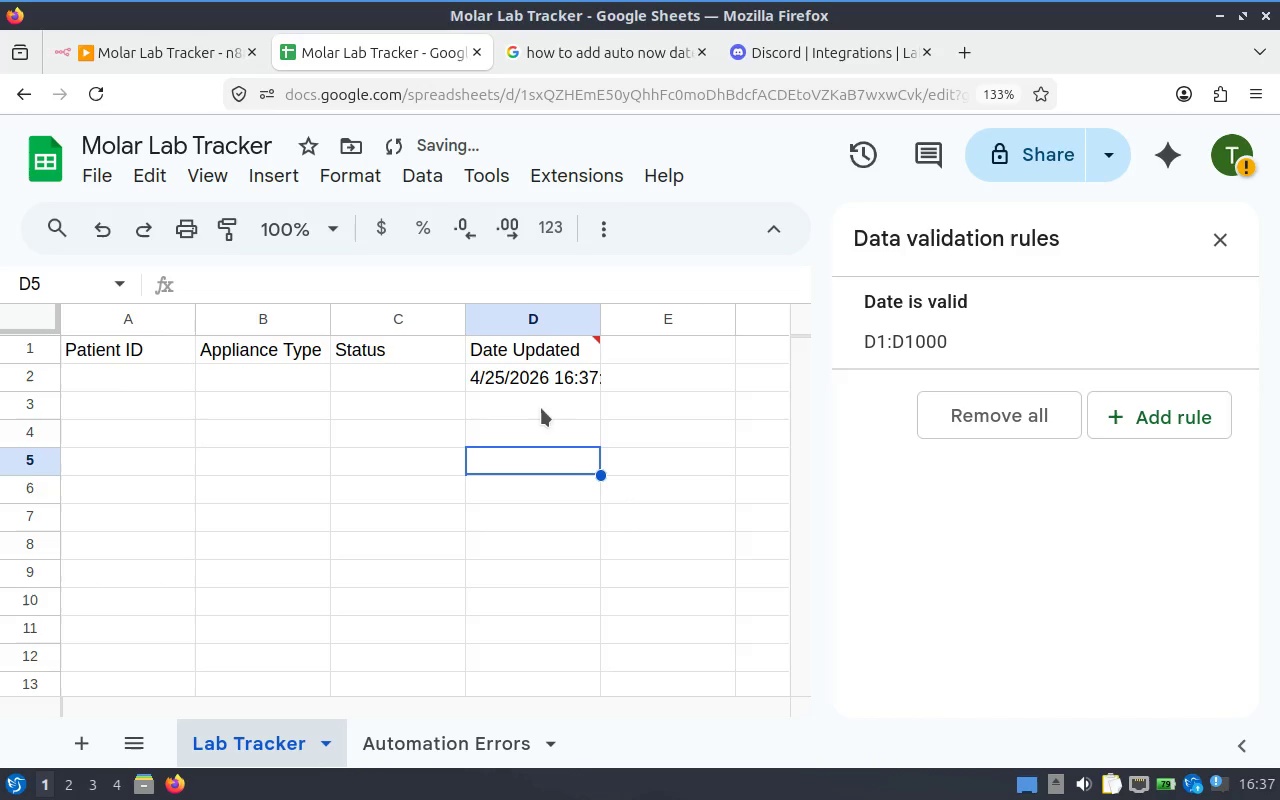 
left_click([565, 393])
 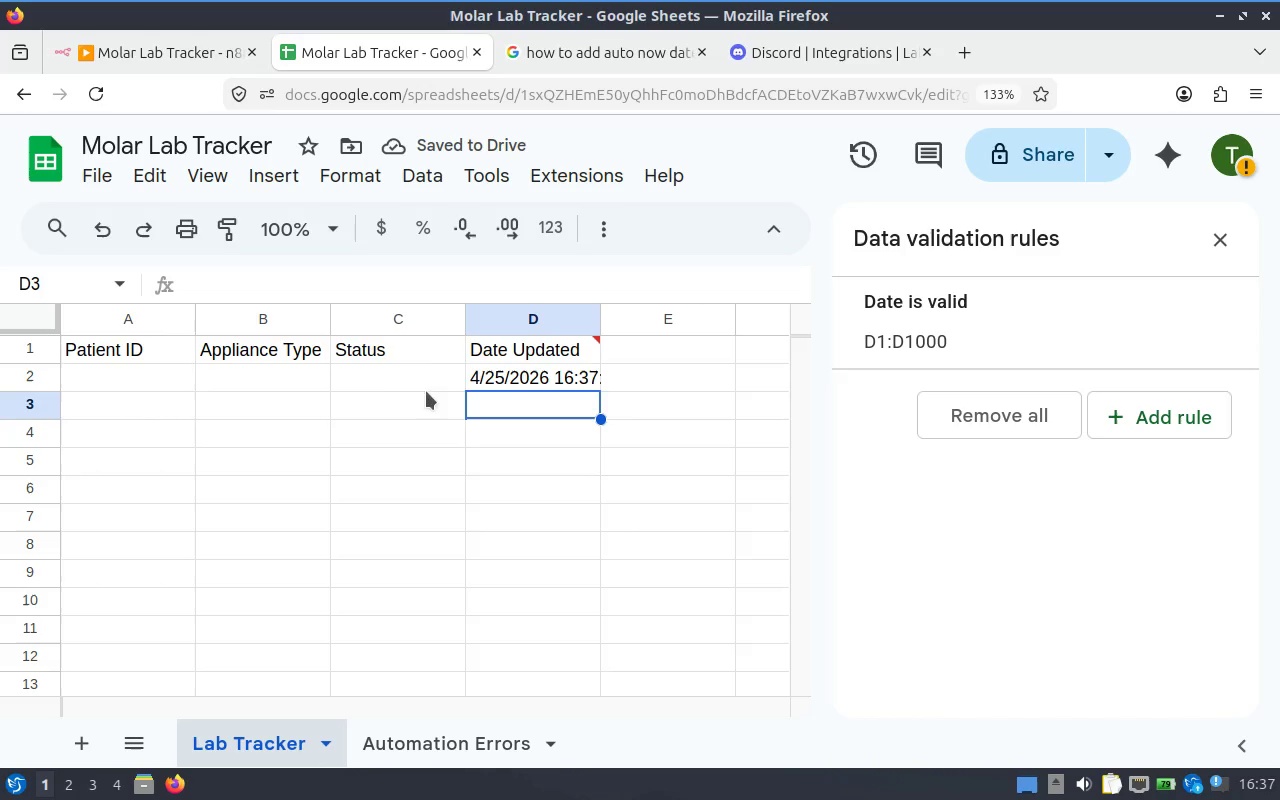 
left_click([360, 373])
 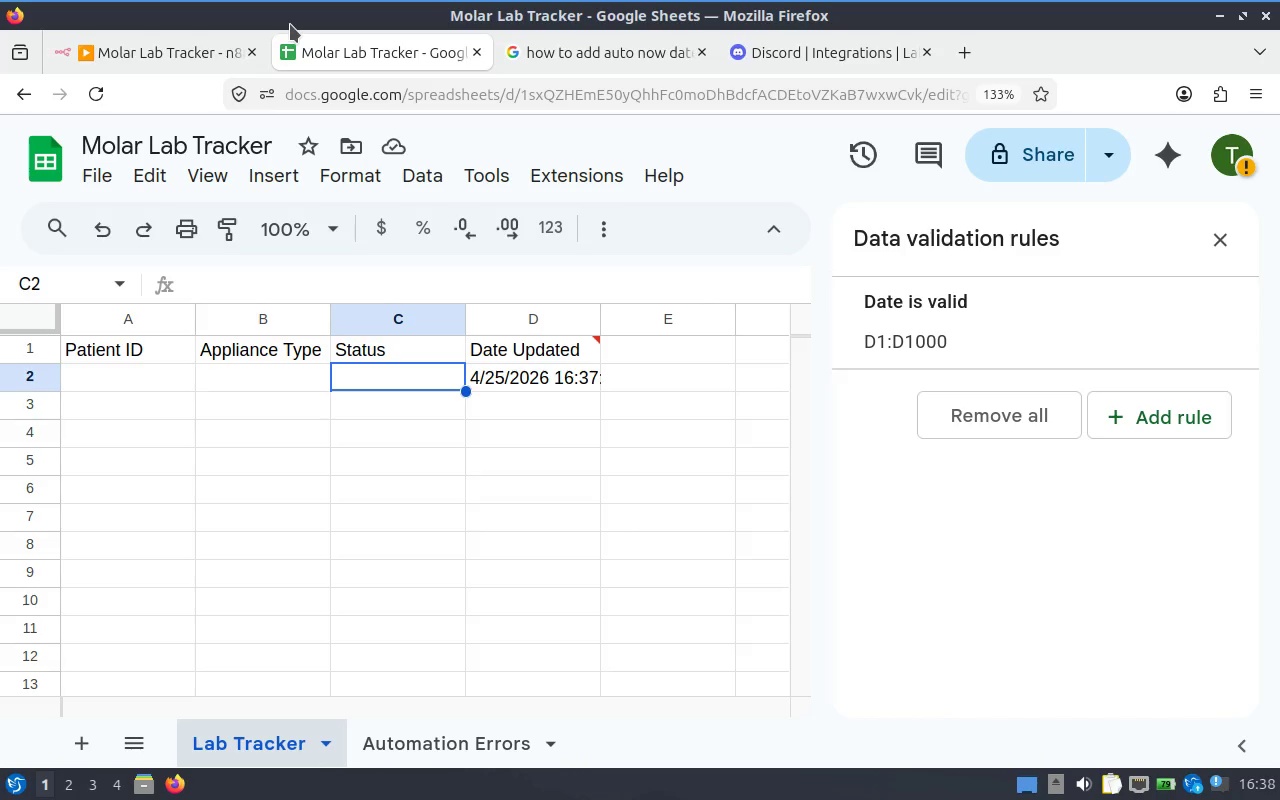 
wait(43.36)
 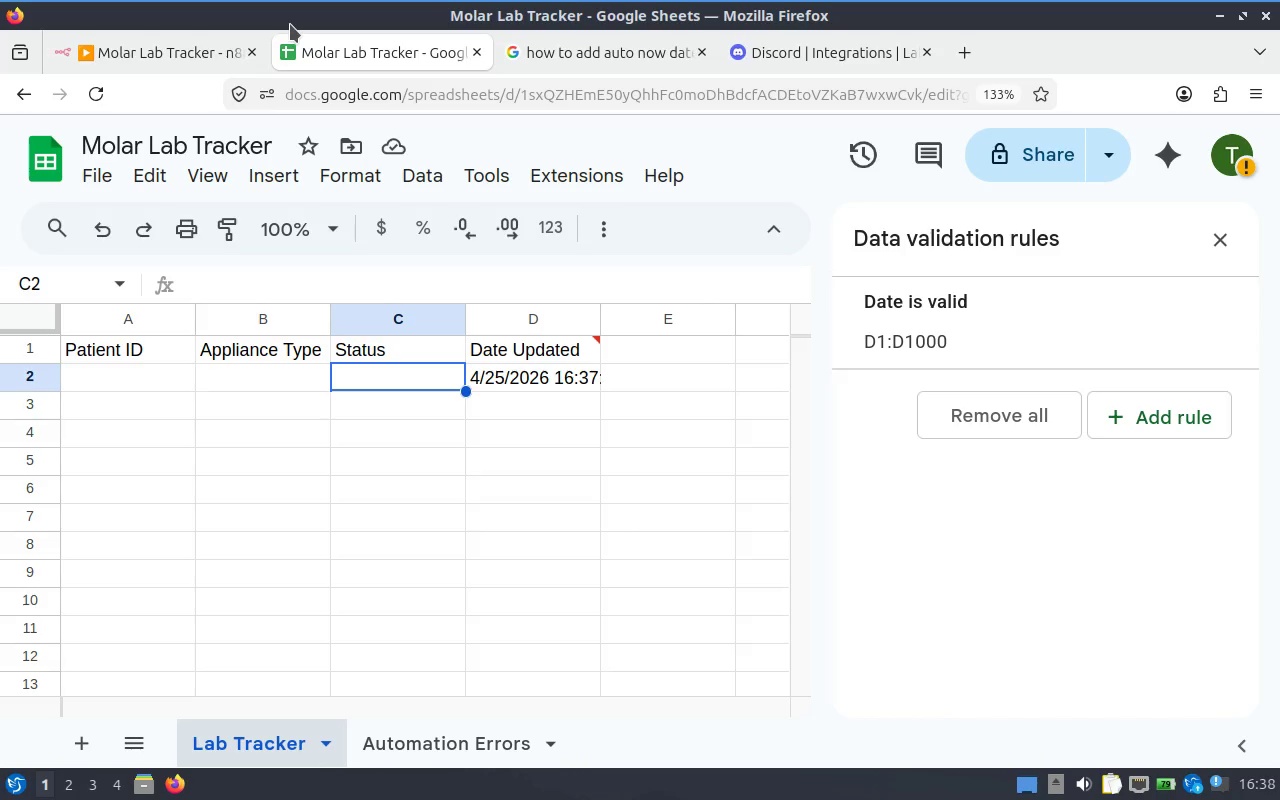 
left_click([138, 385])
 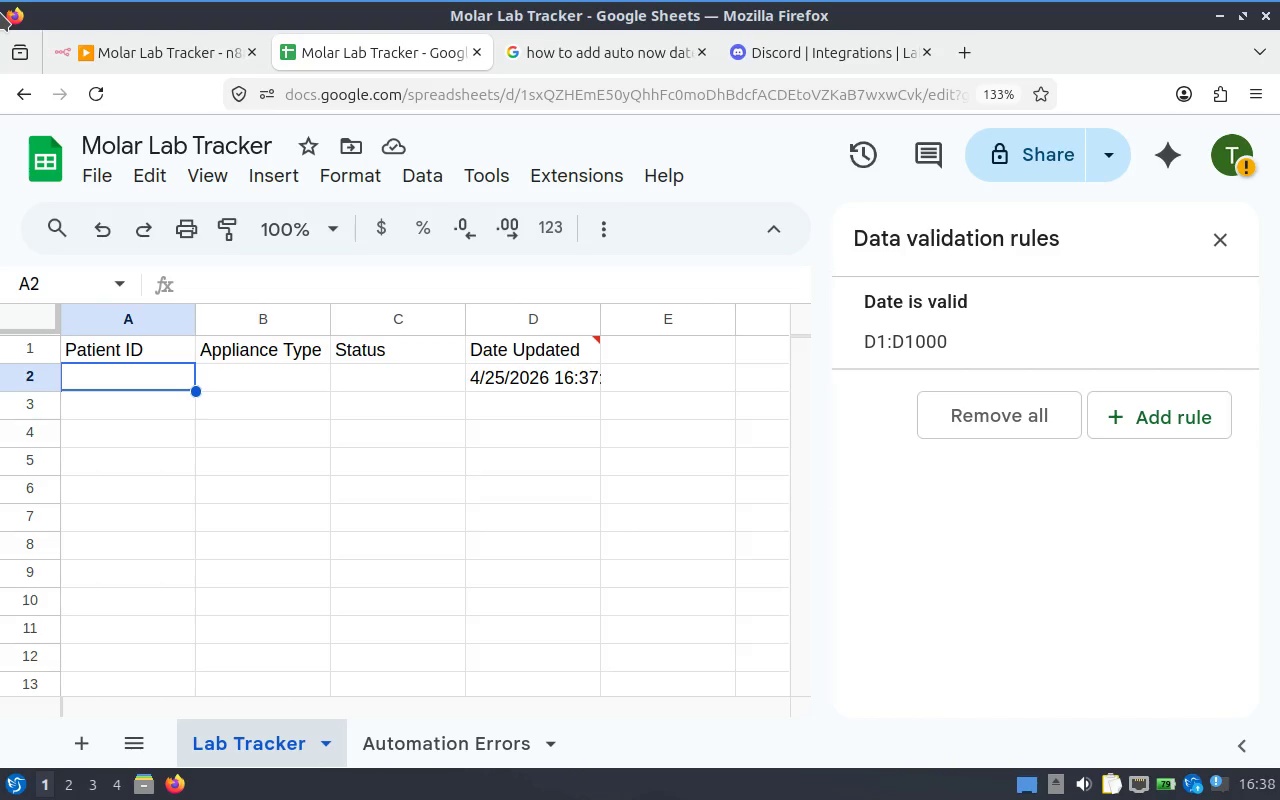 
type(P-Q)
key(Backspace)
type(1001)
 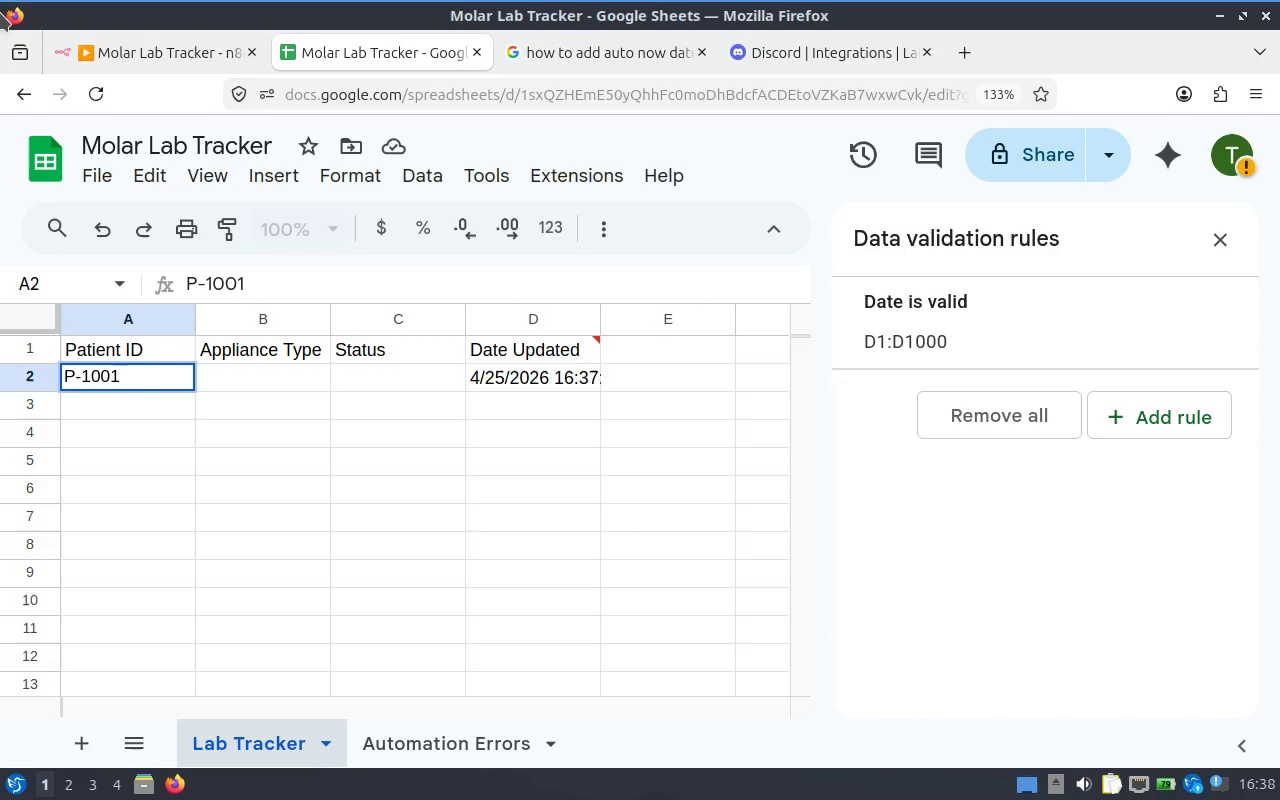 
left_click([135, 408])
 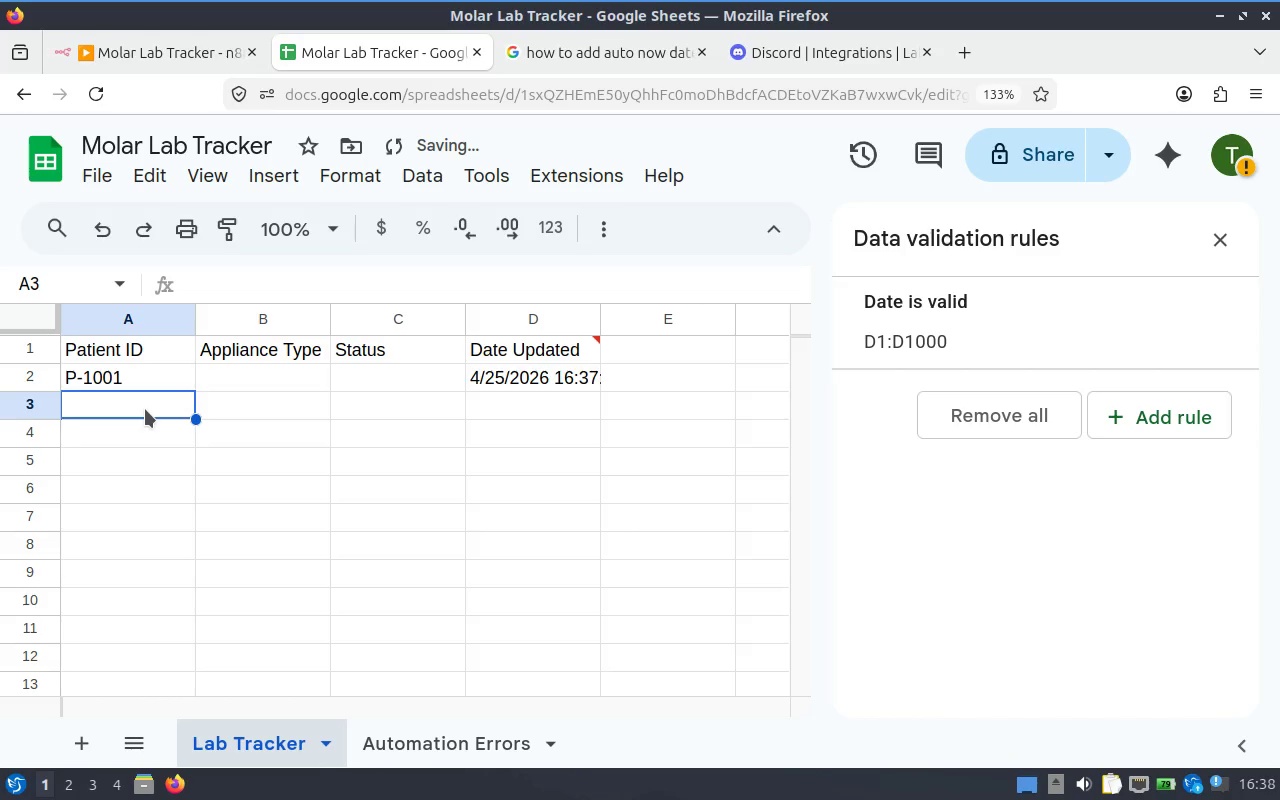 
type(P-1002)
 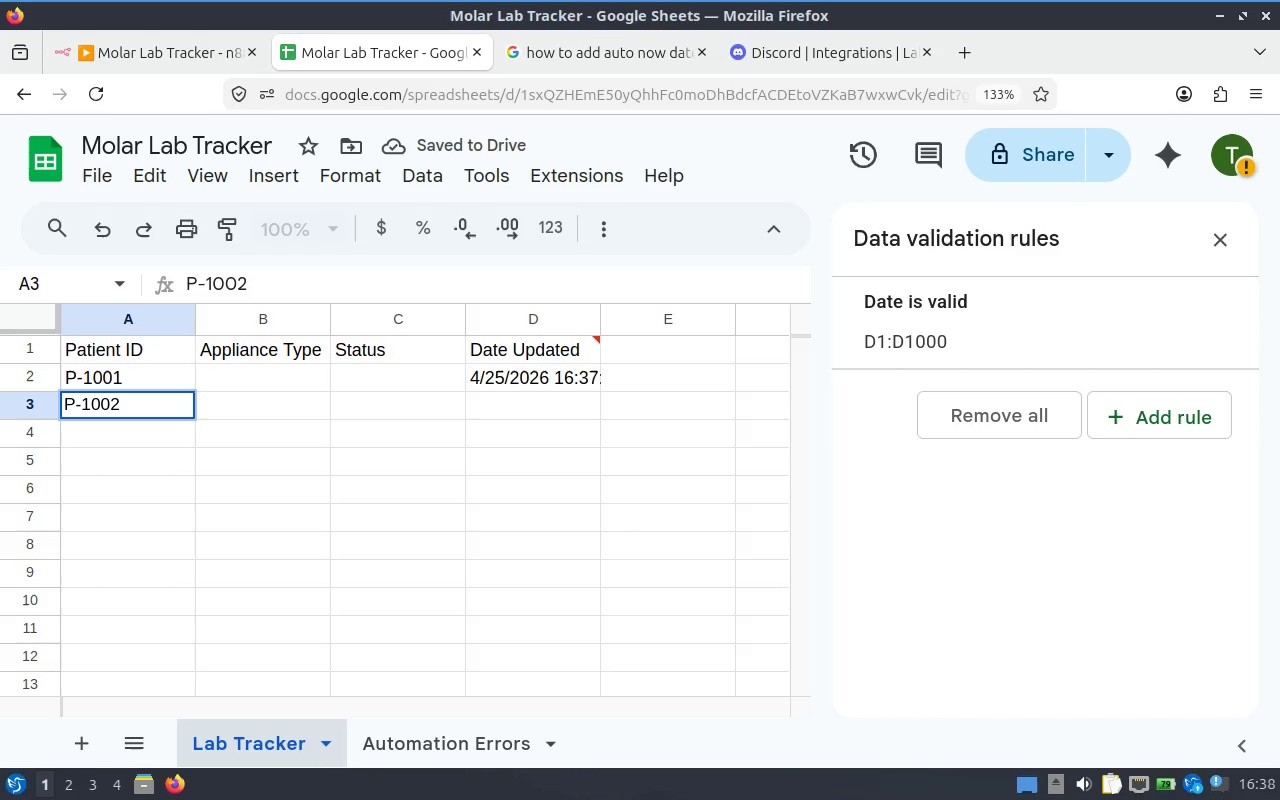 
mouse_move([64, 9])
 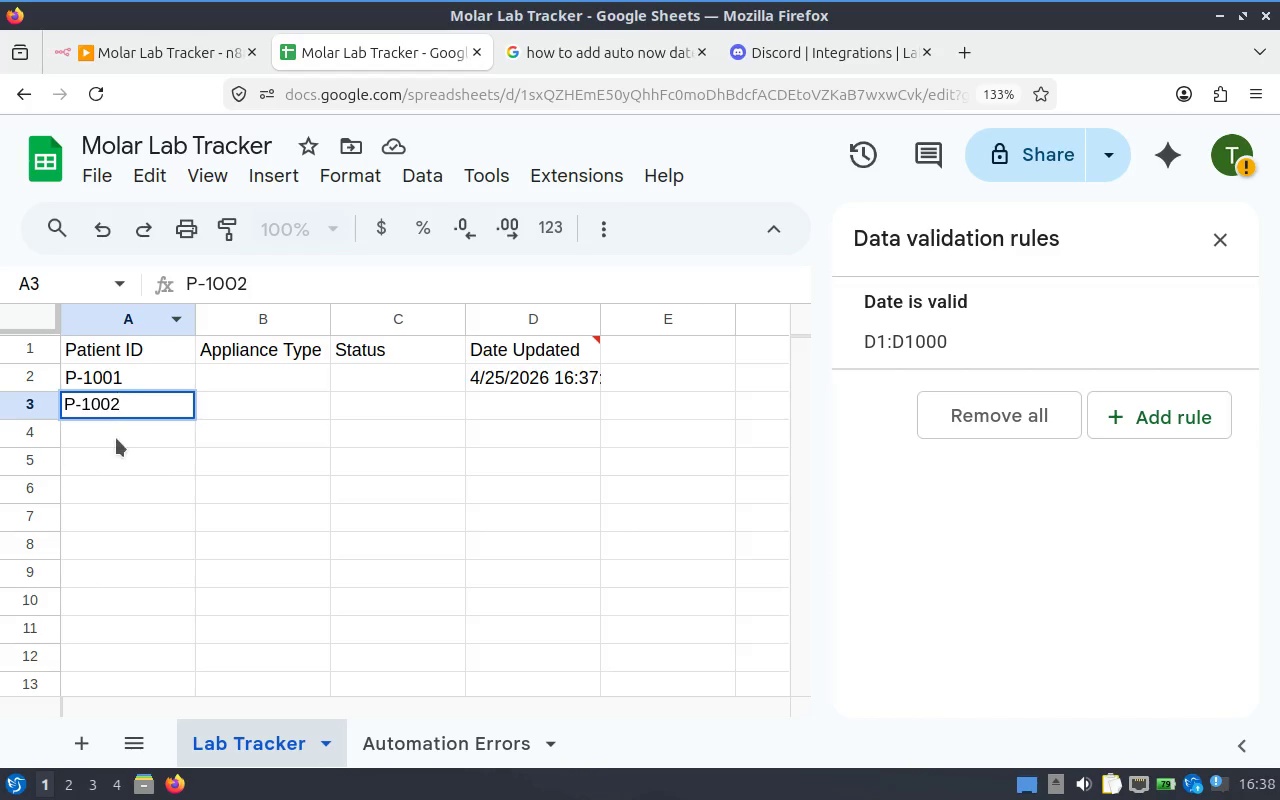 
left_click([115, 438])
 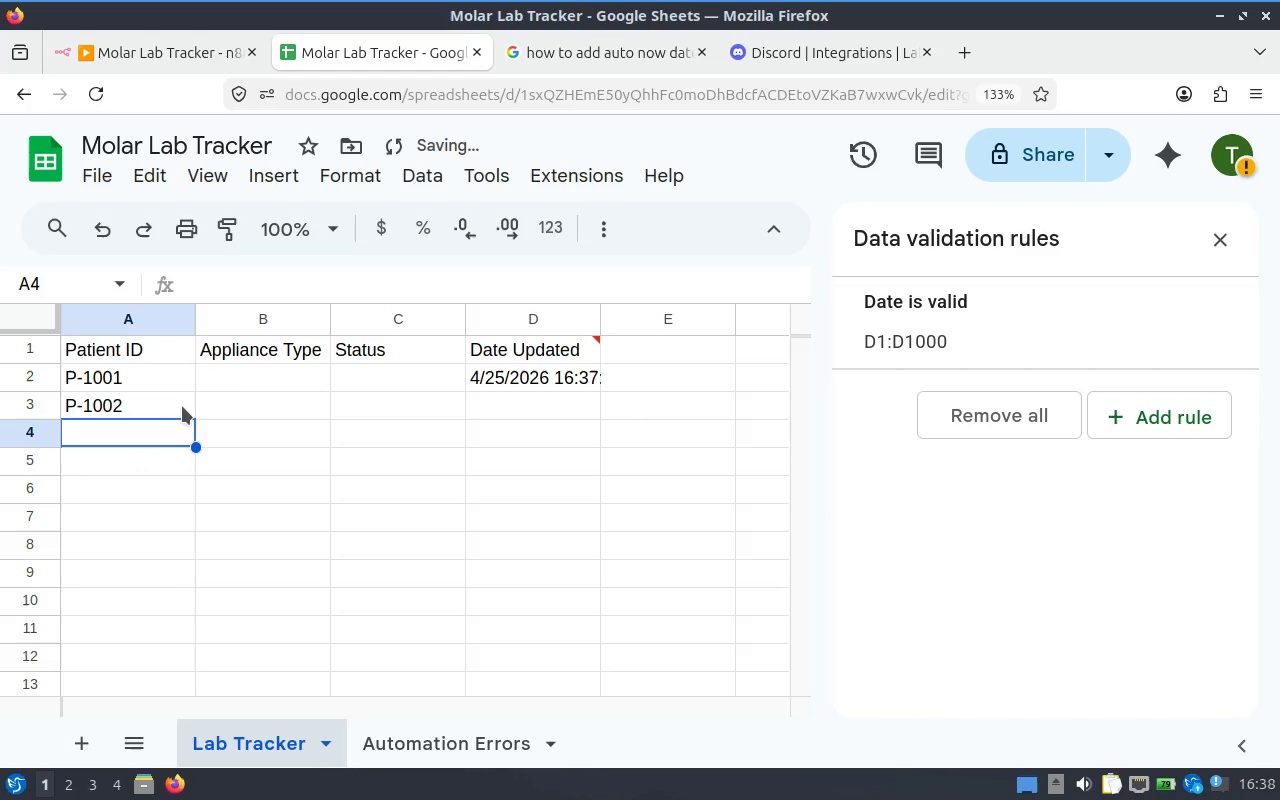 
left_click([247, 380])
 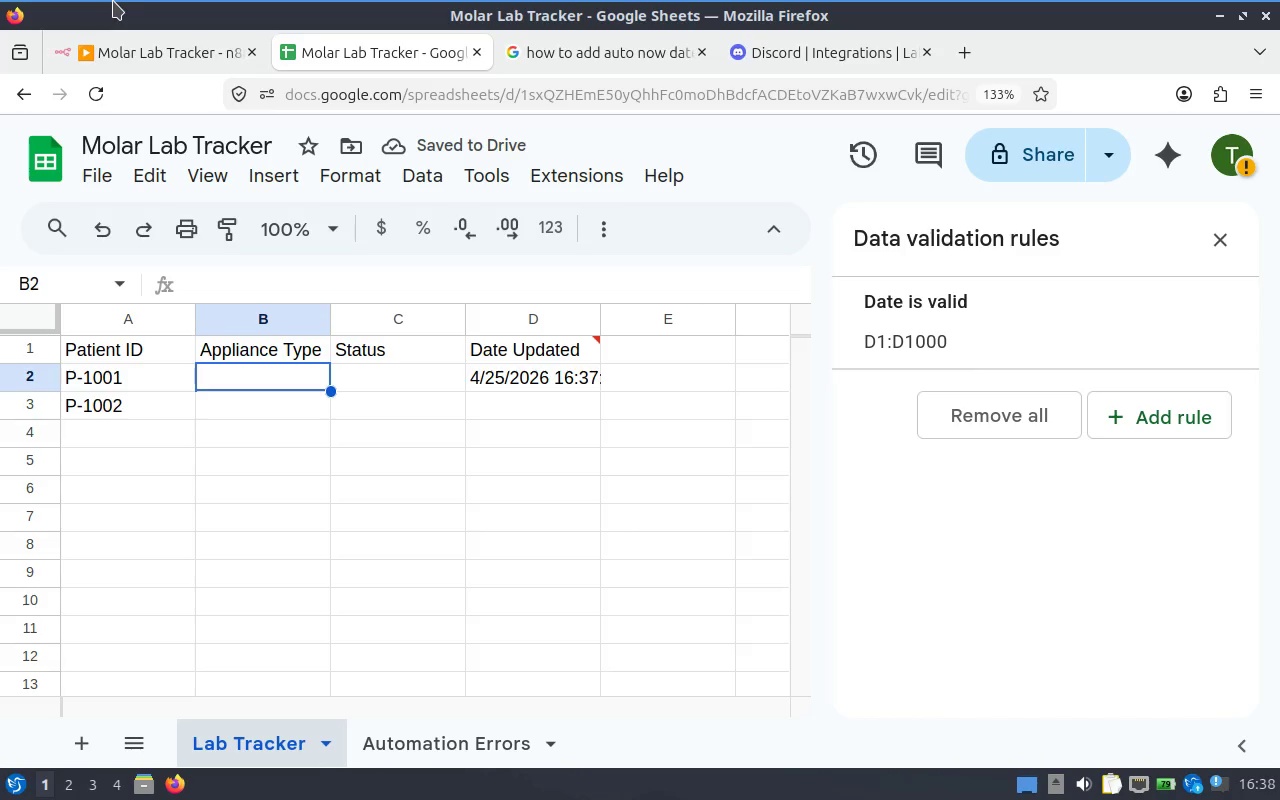 
type(Retainer)
key(Tab)
 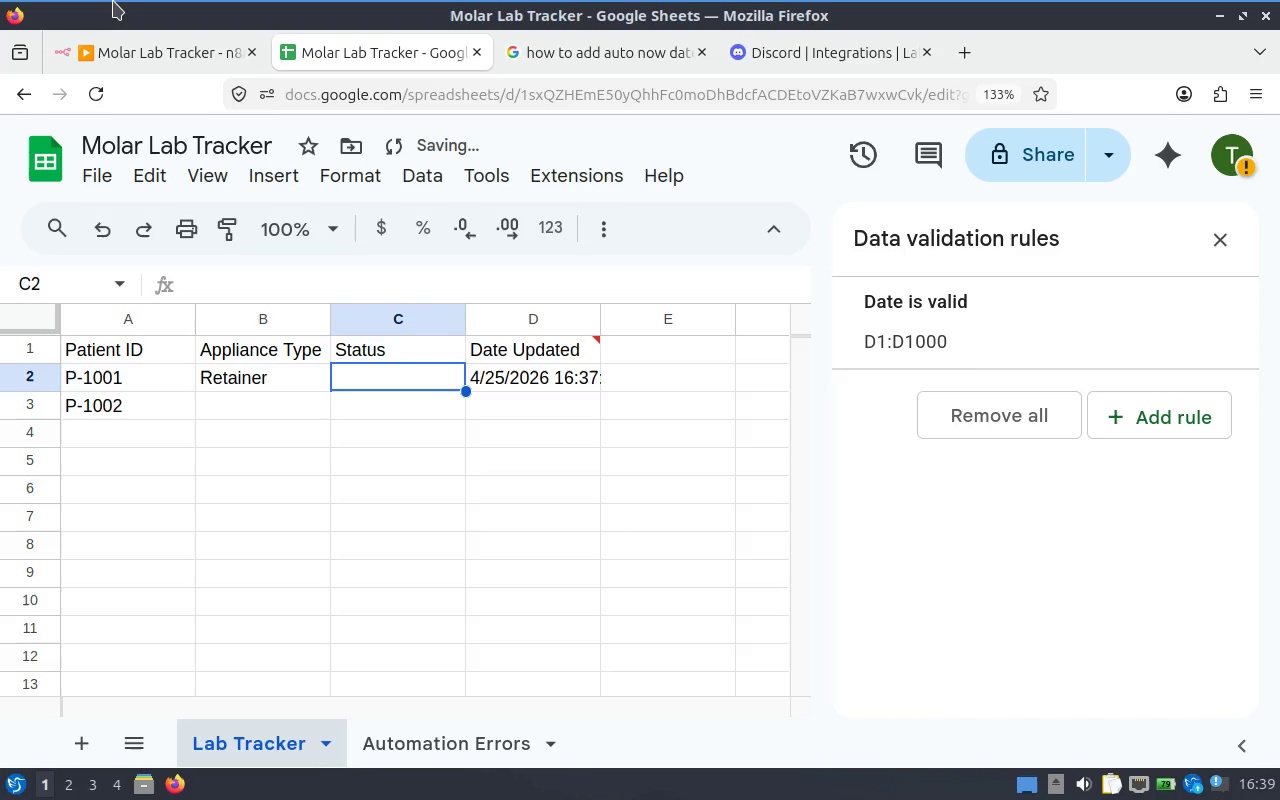 
type(Delivered)
 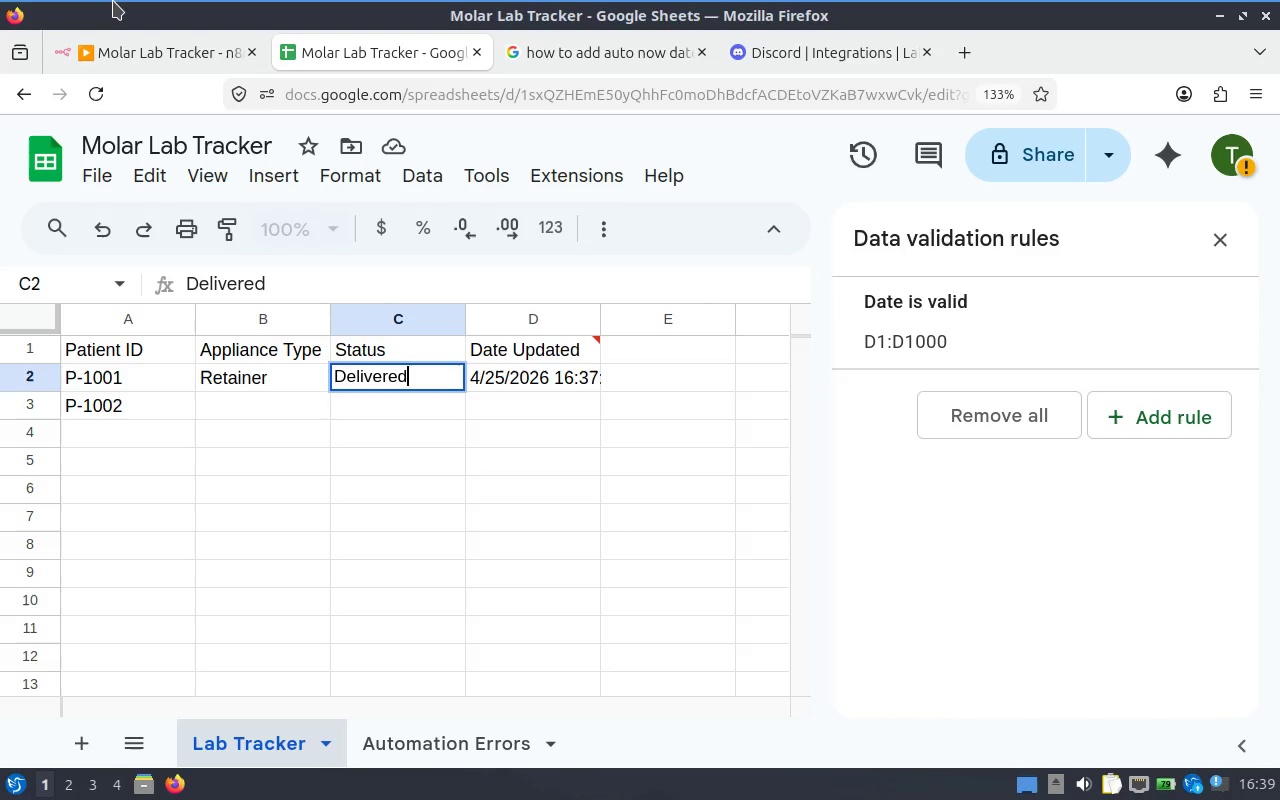 
left_click([281, 409])
 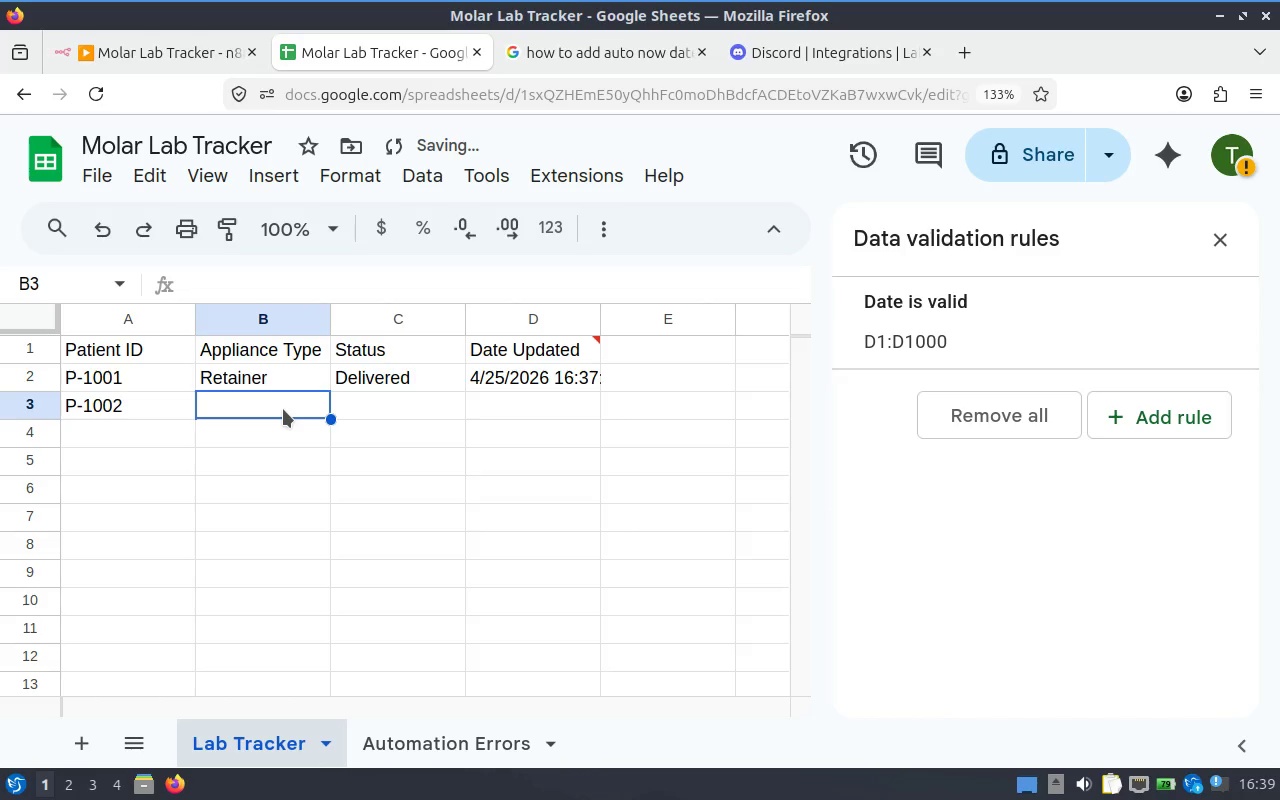 
type(Expander)
 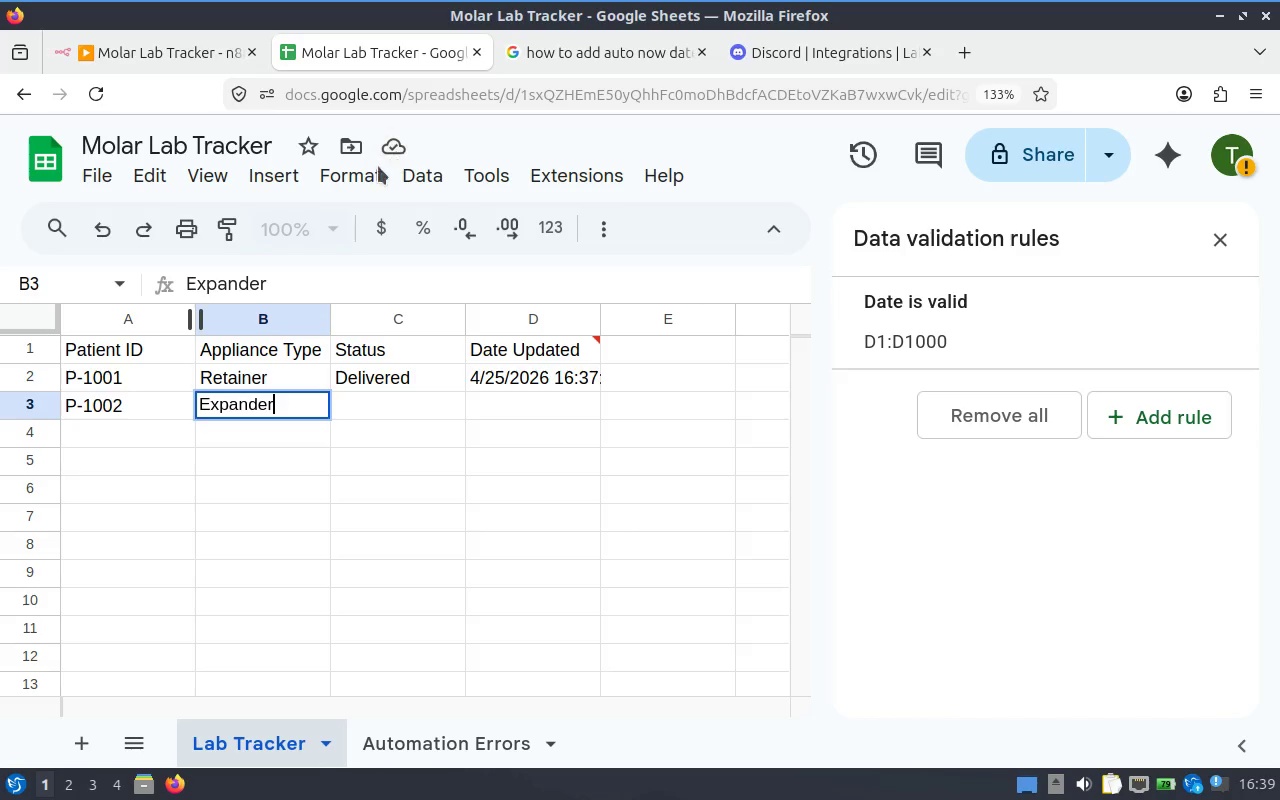 
left_click([390, 404])
 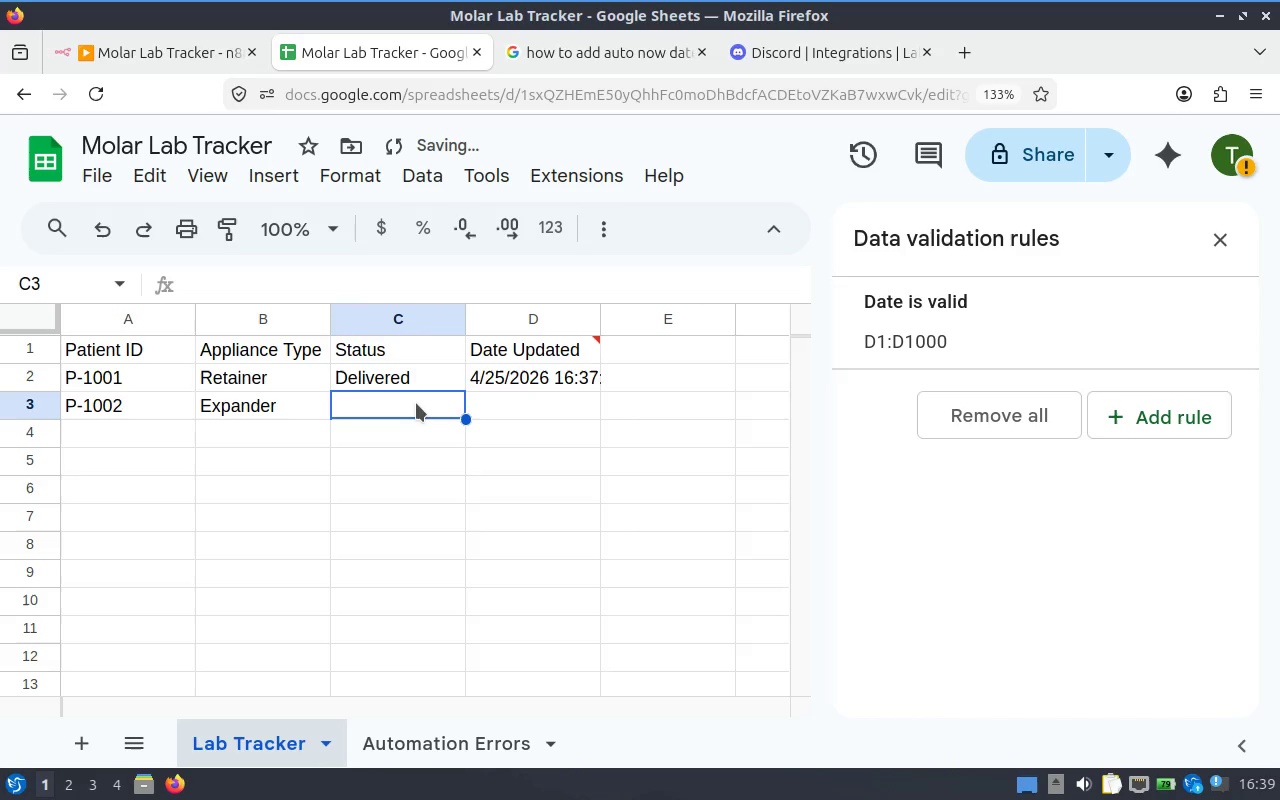 
type(Delayed)
 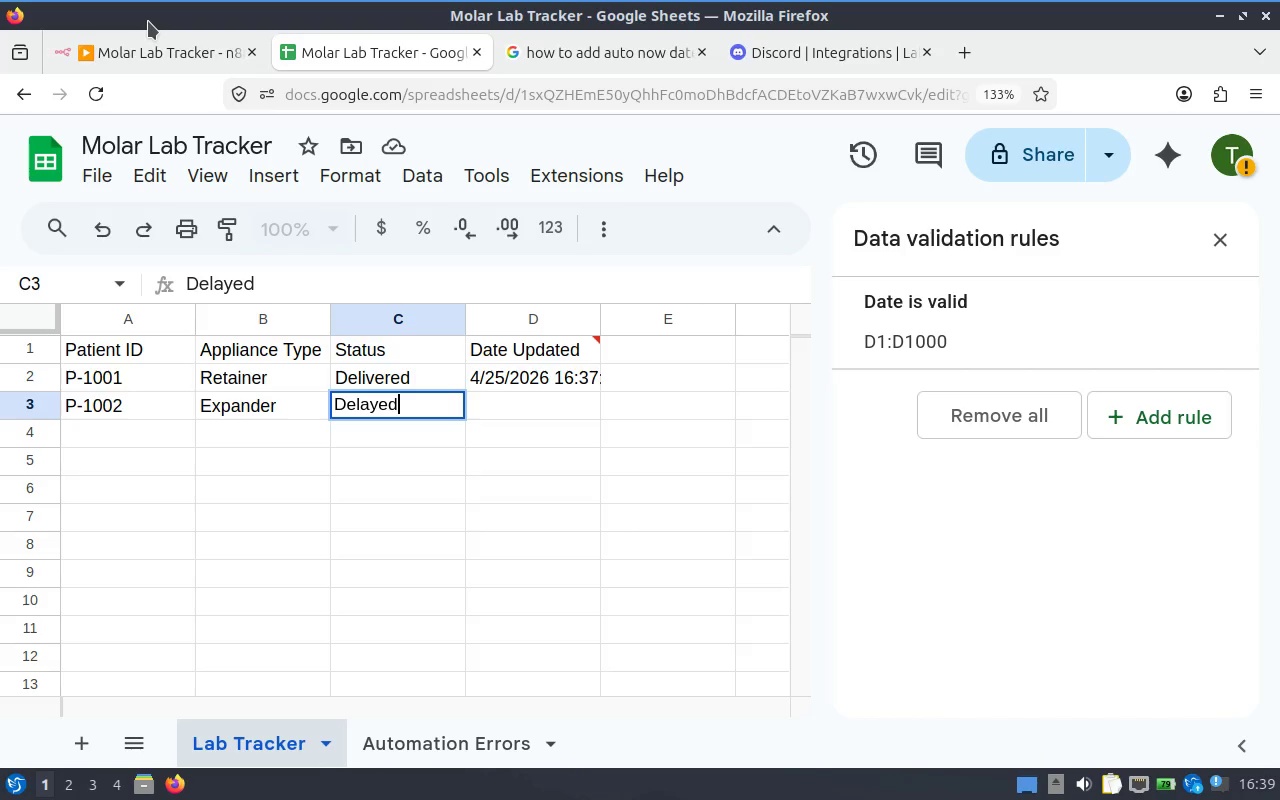 
wait(34.05)
 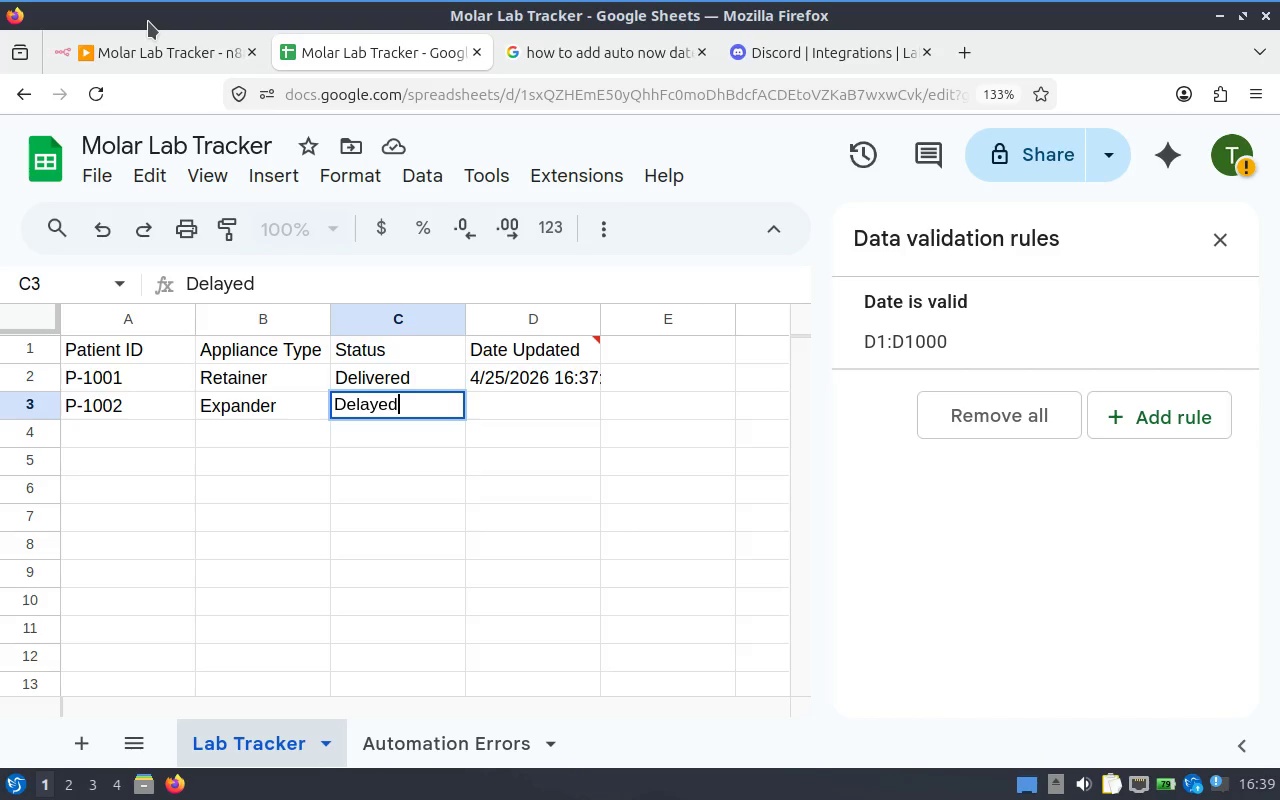 
left_click([566, 417])
 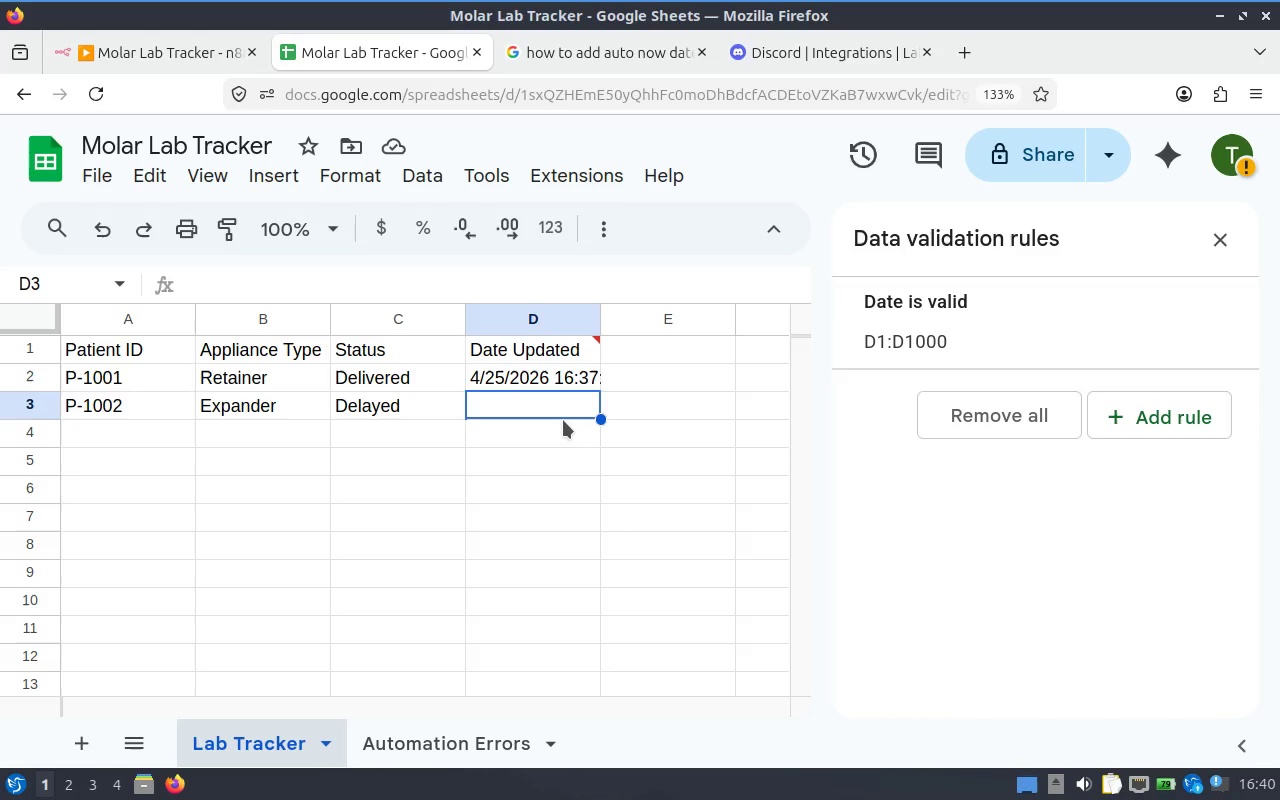 
wait(22.39)
 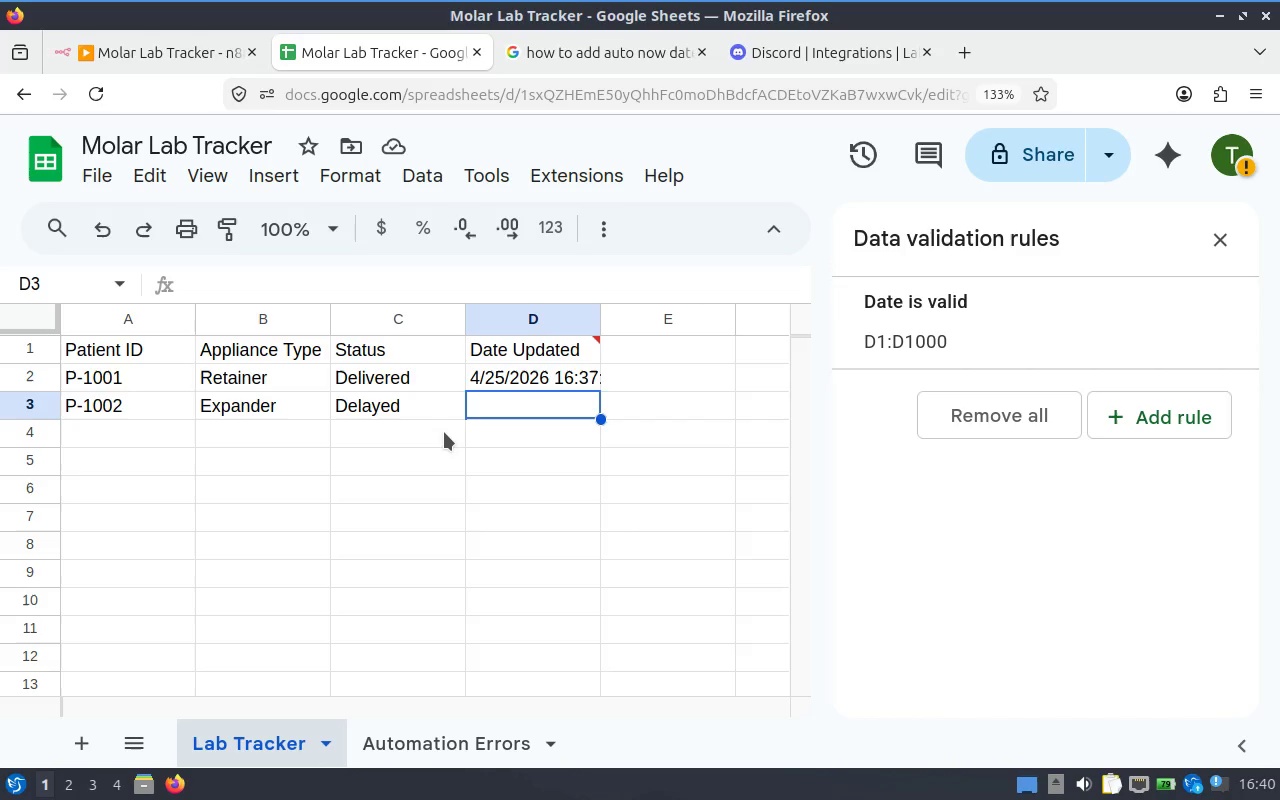 
key(Alt+Control+Shift+Semicolon)
 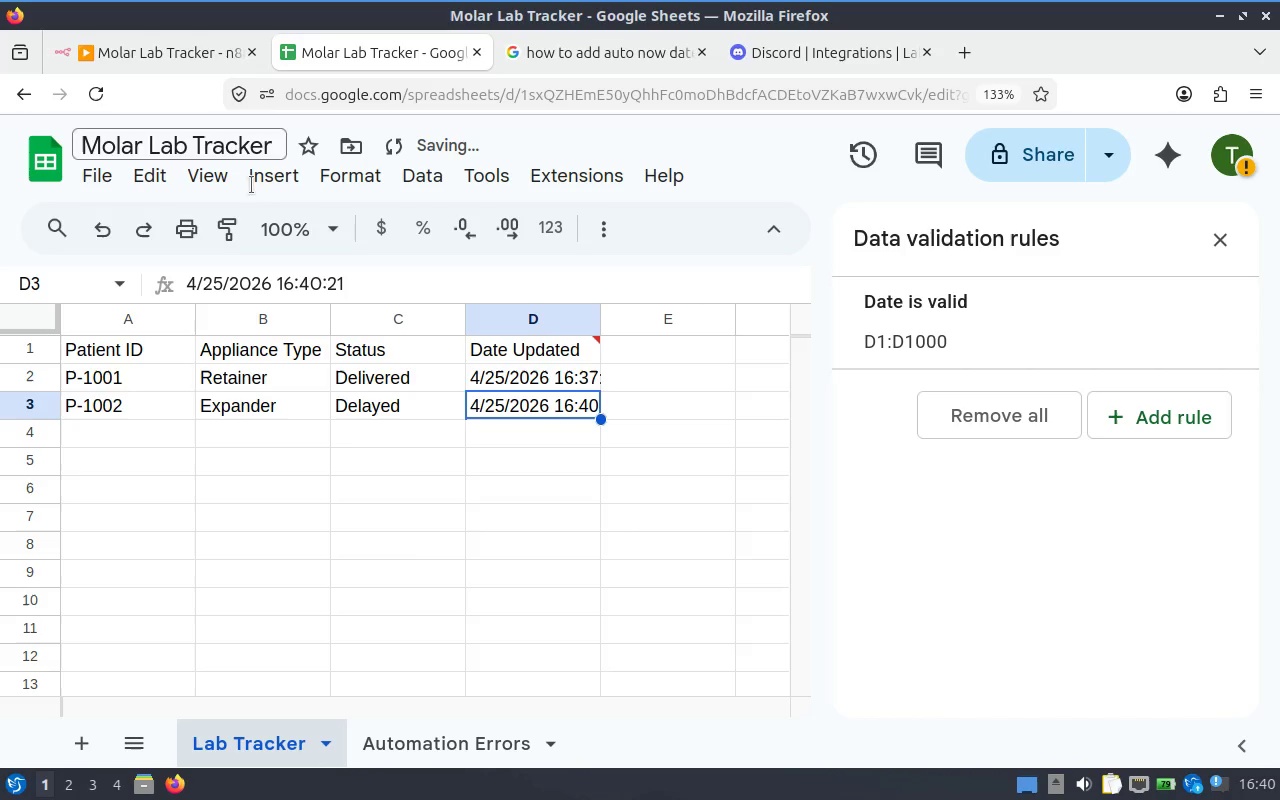 
left_click([485, 496])
 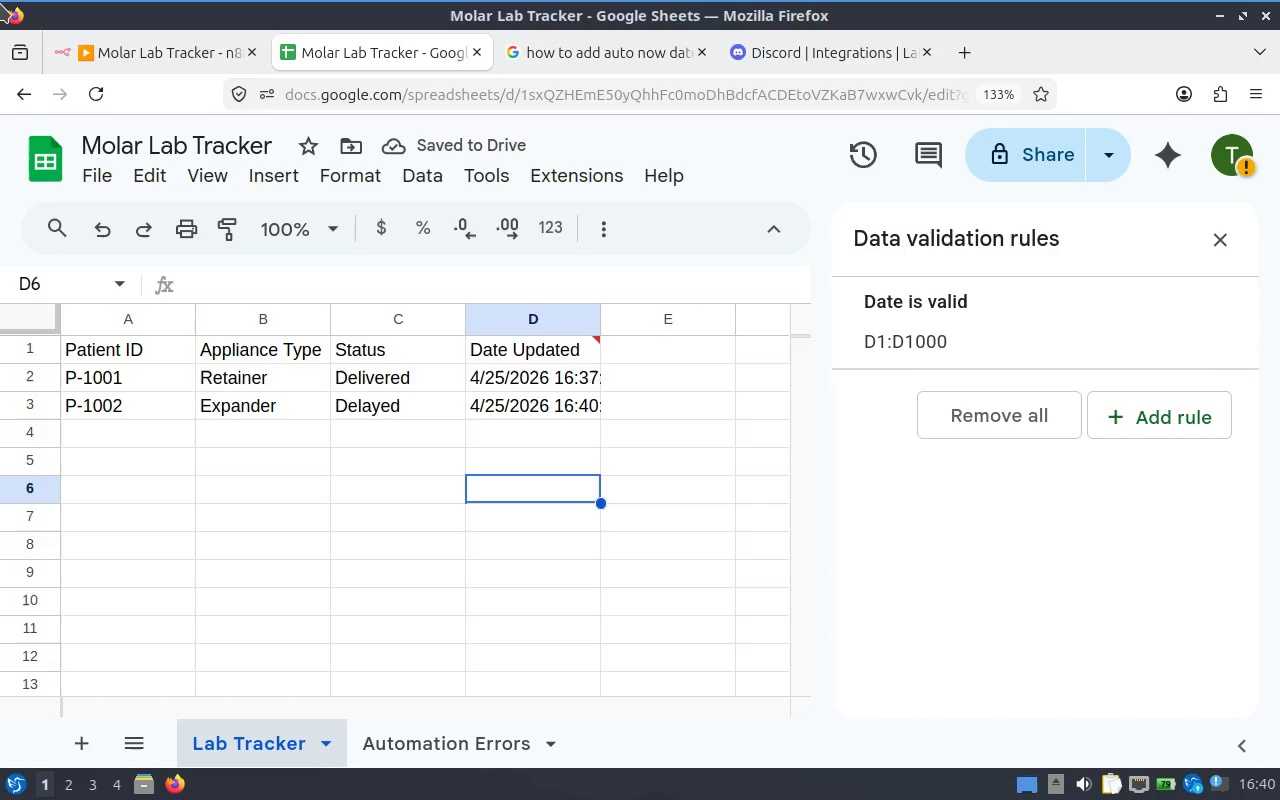 
left_click([162, 435])
 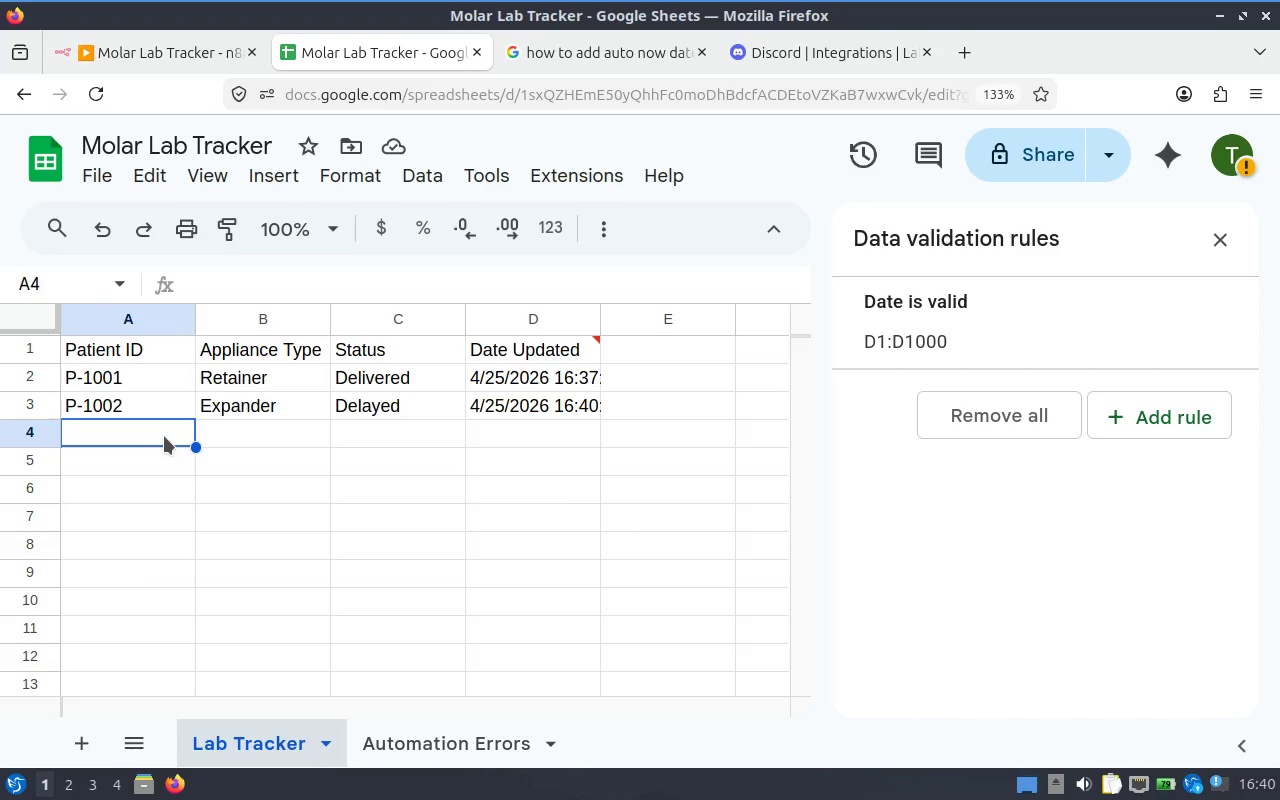 
type(p)
key(Backspace)
type(P-1003)
key(Tab)
 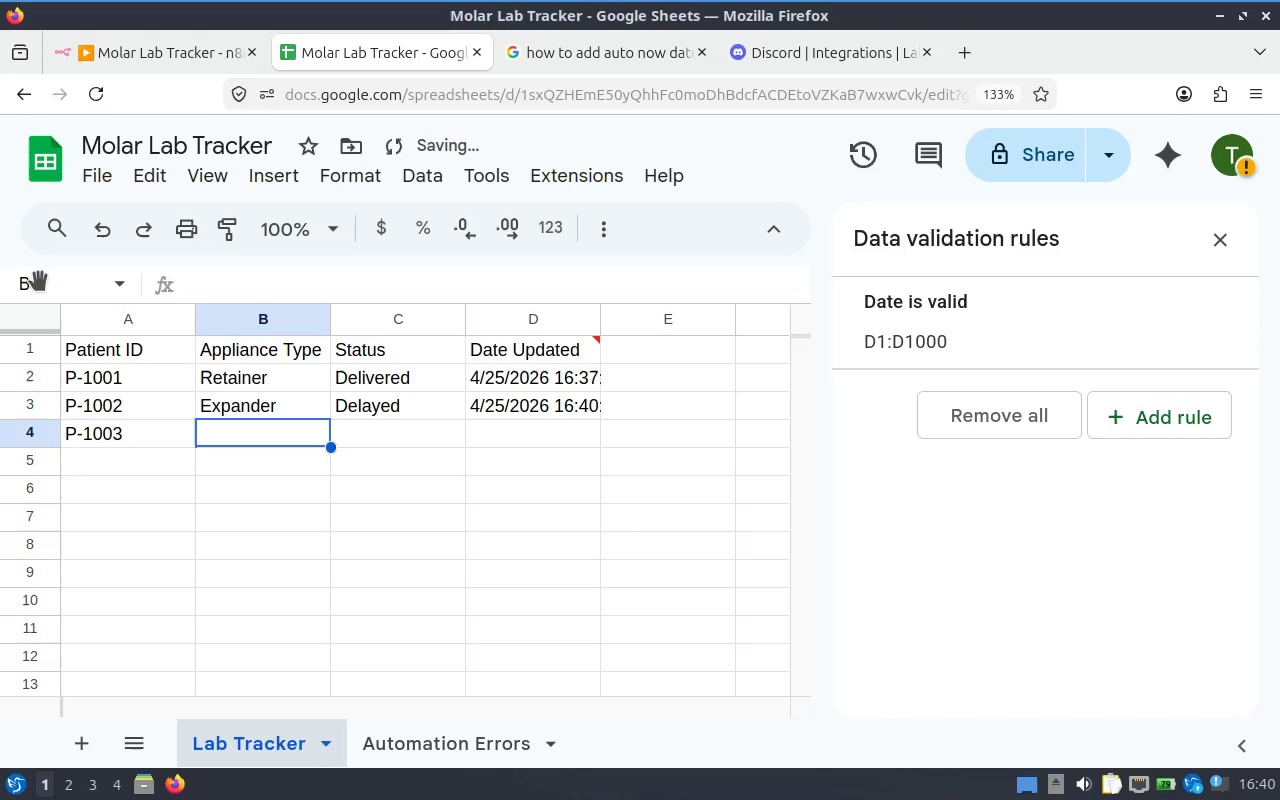 
type(Aligner)
key(Tab)
 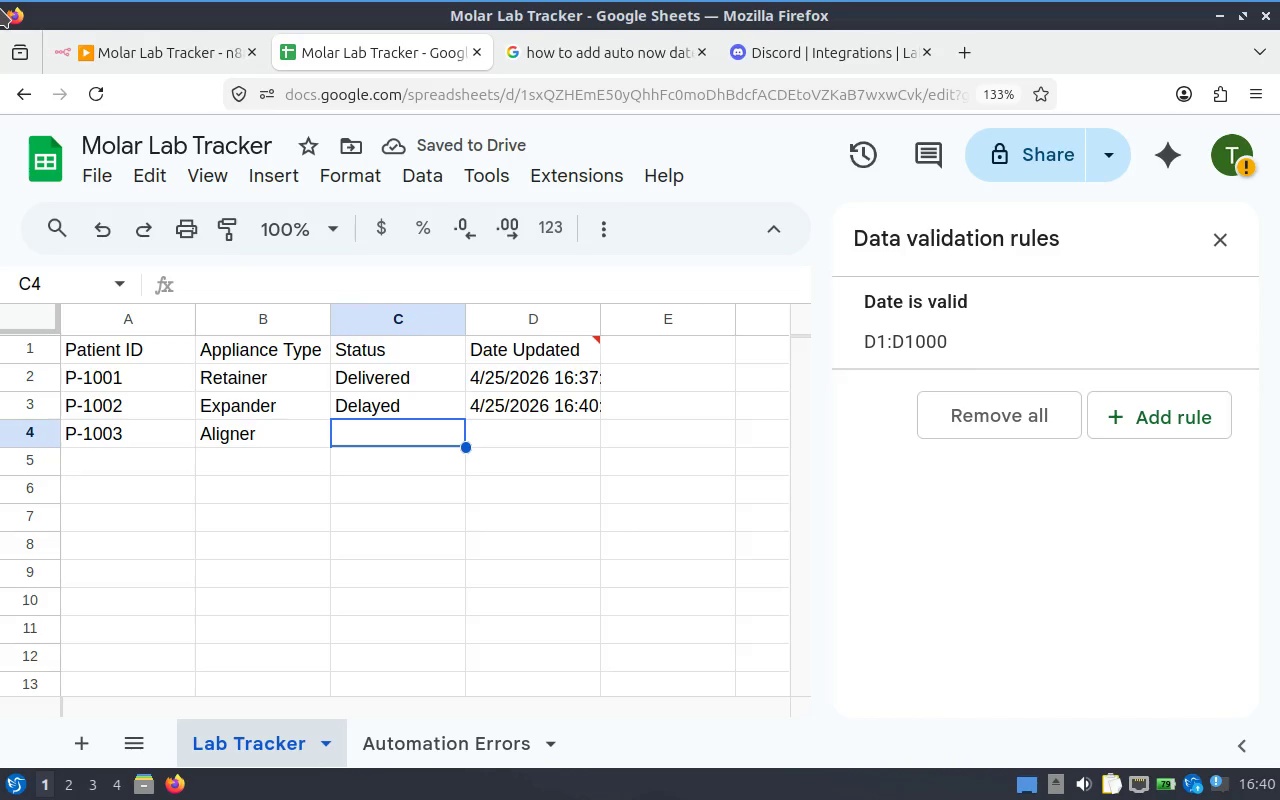 
type(Acton Required)
key(Tab)
 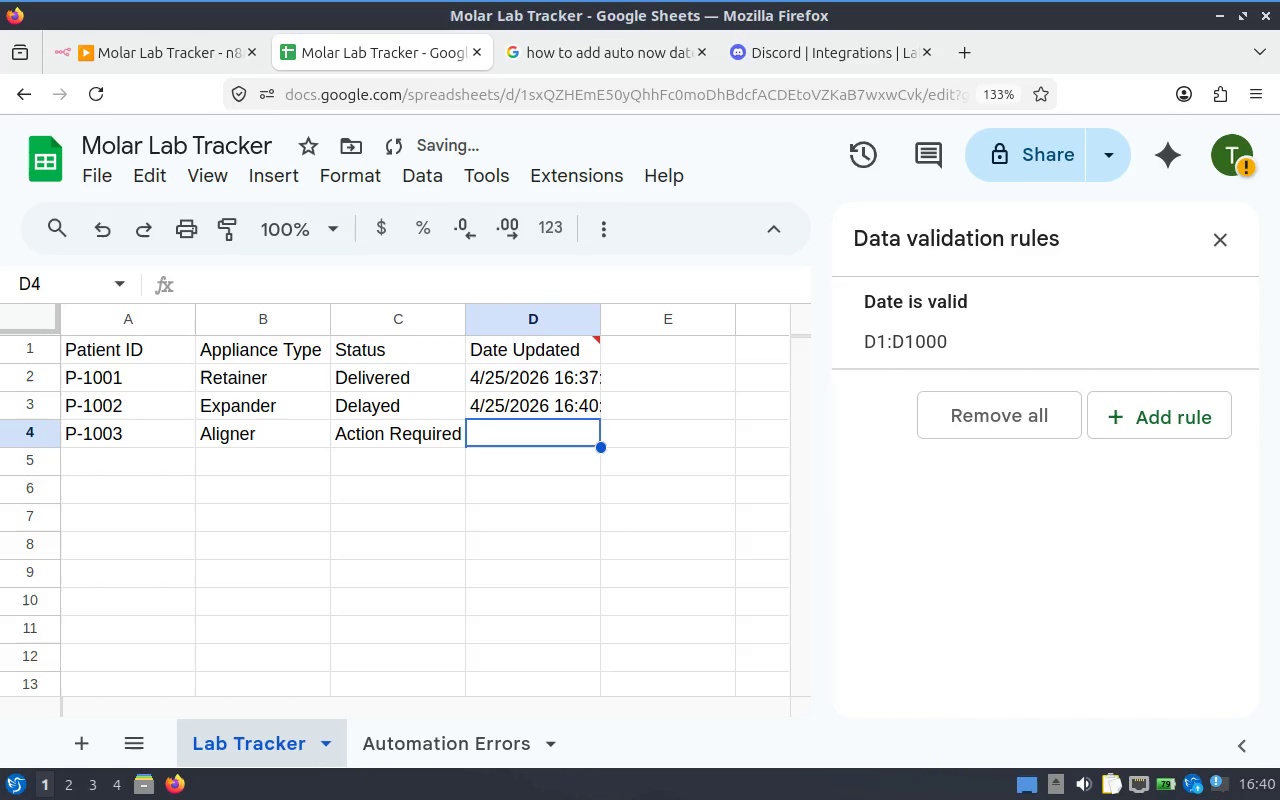 
key(Alt+Control+Shift+Semicolon)
 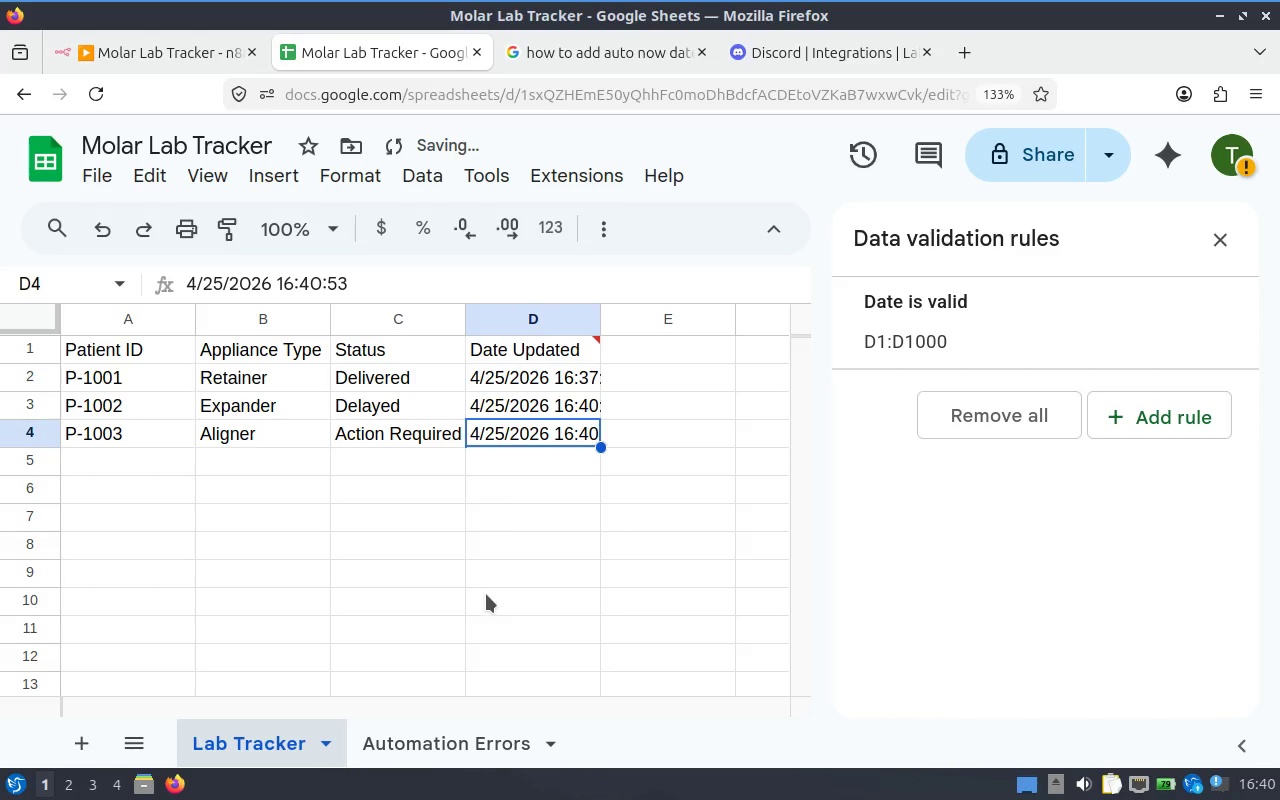 
left_click([251, 484])
 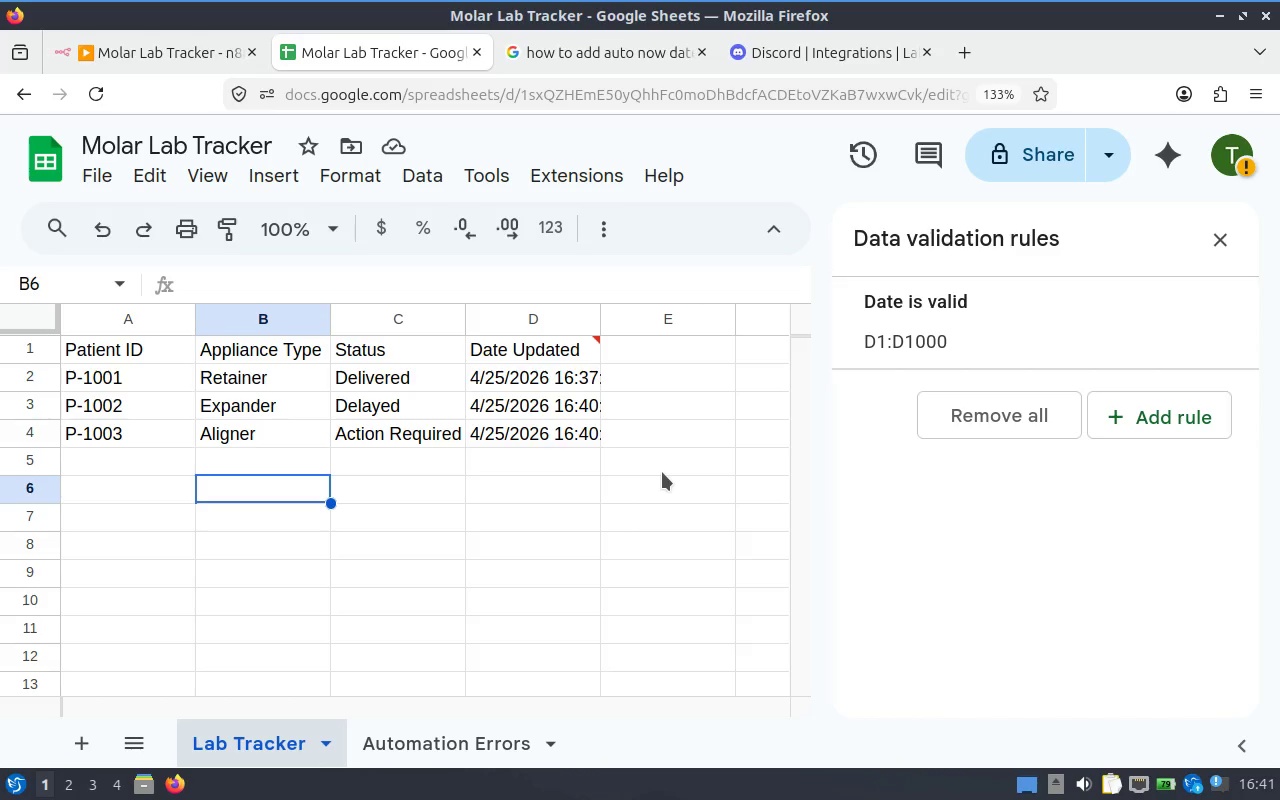 
wait(14.81)
 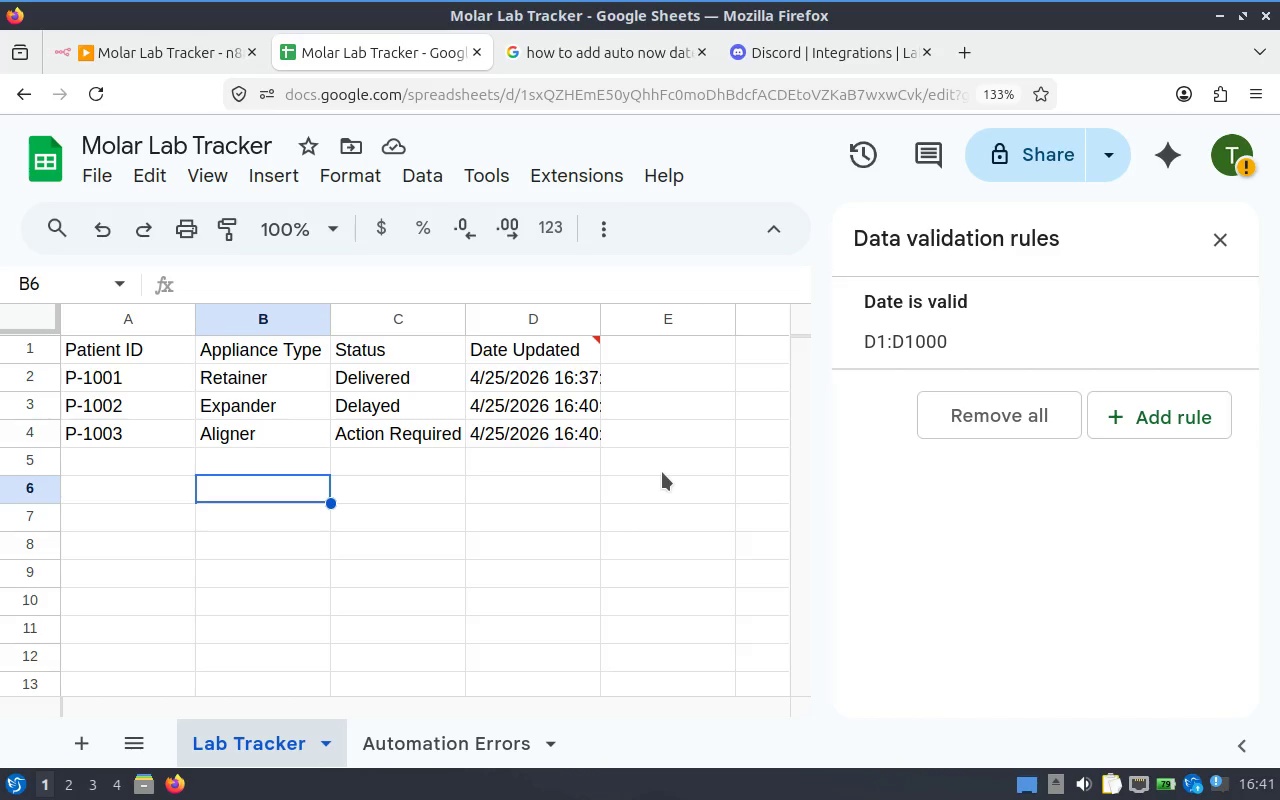 
left_click([151, 65])
 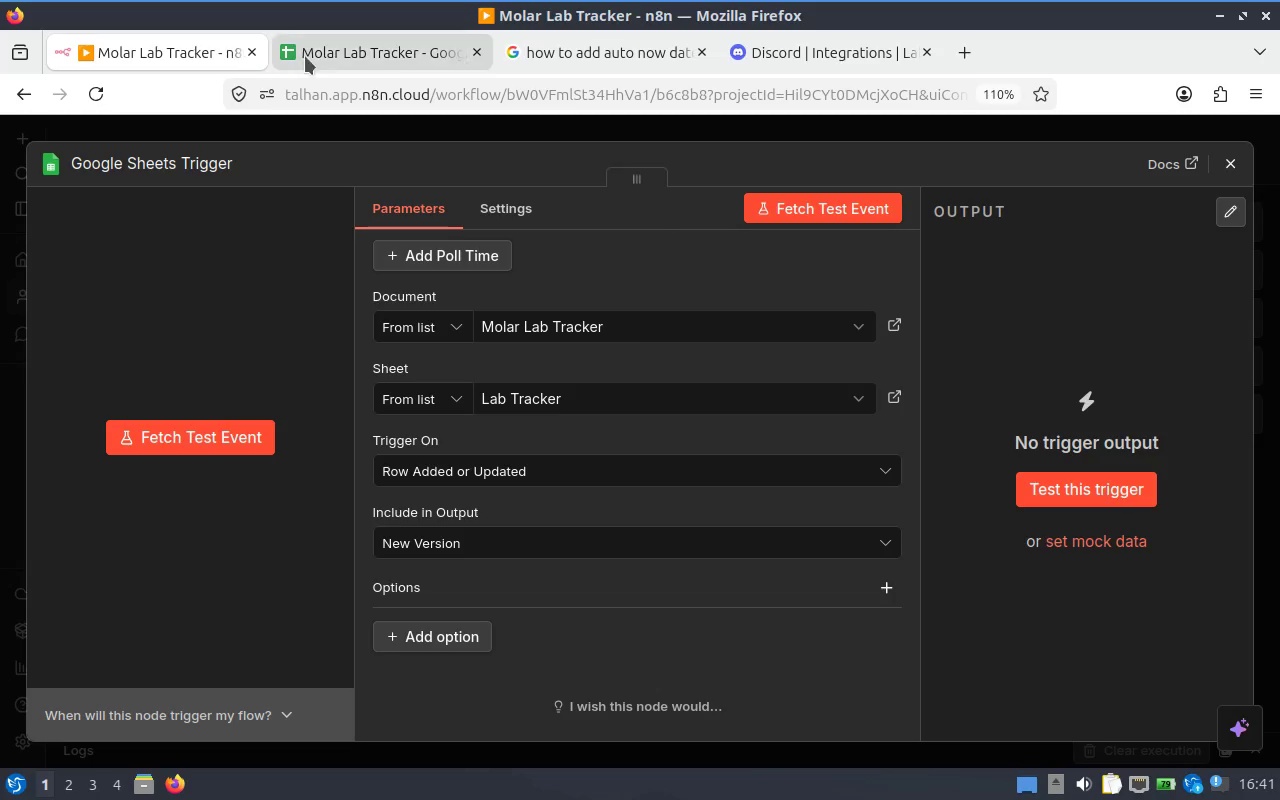 
left_click([388, 56])
 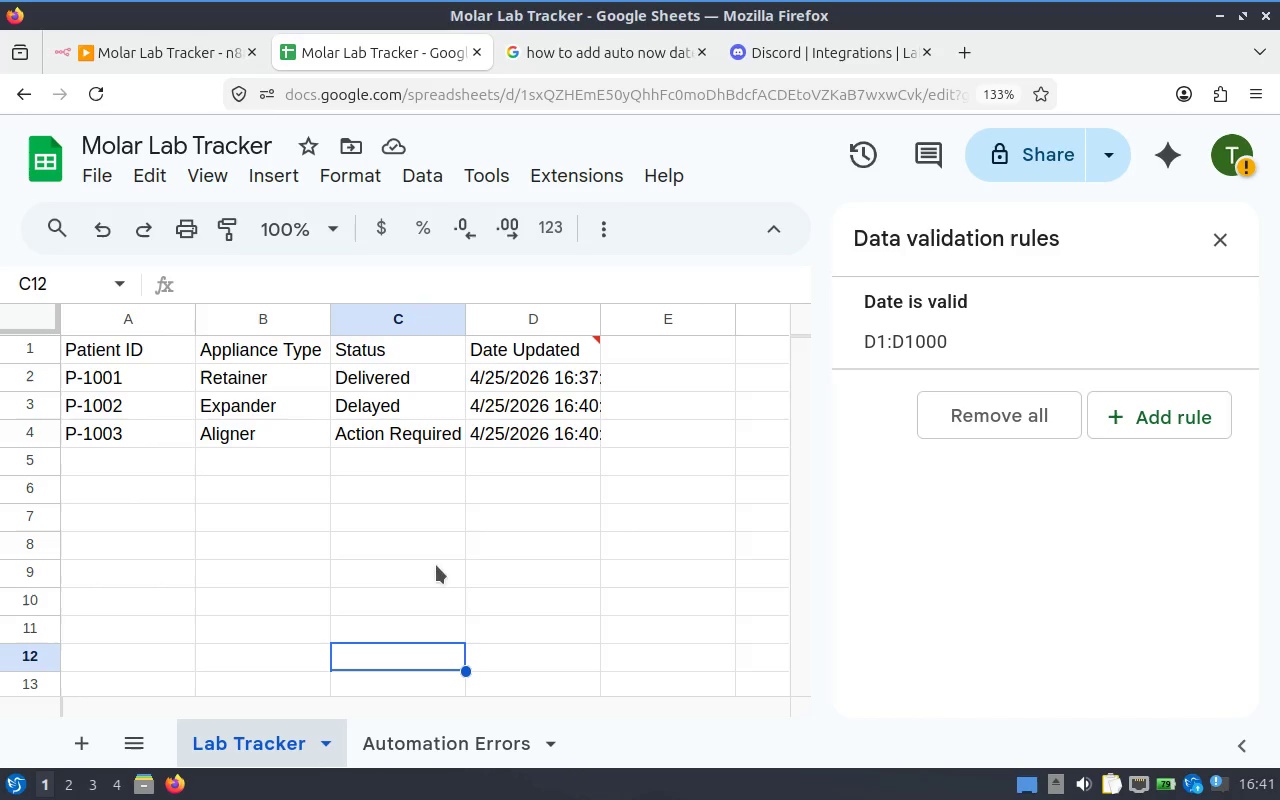 
left_click([268, 456])
 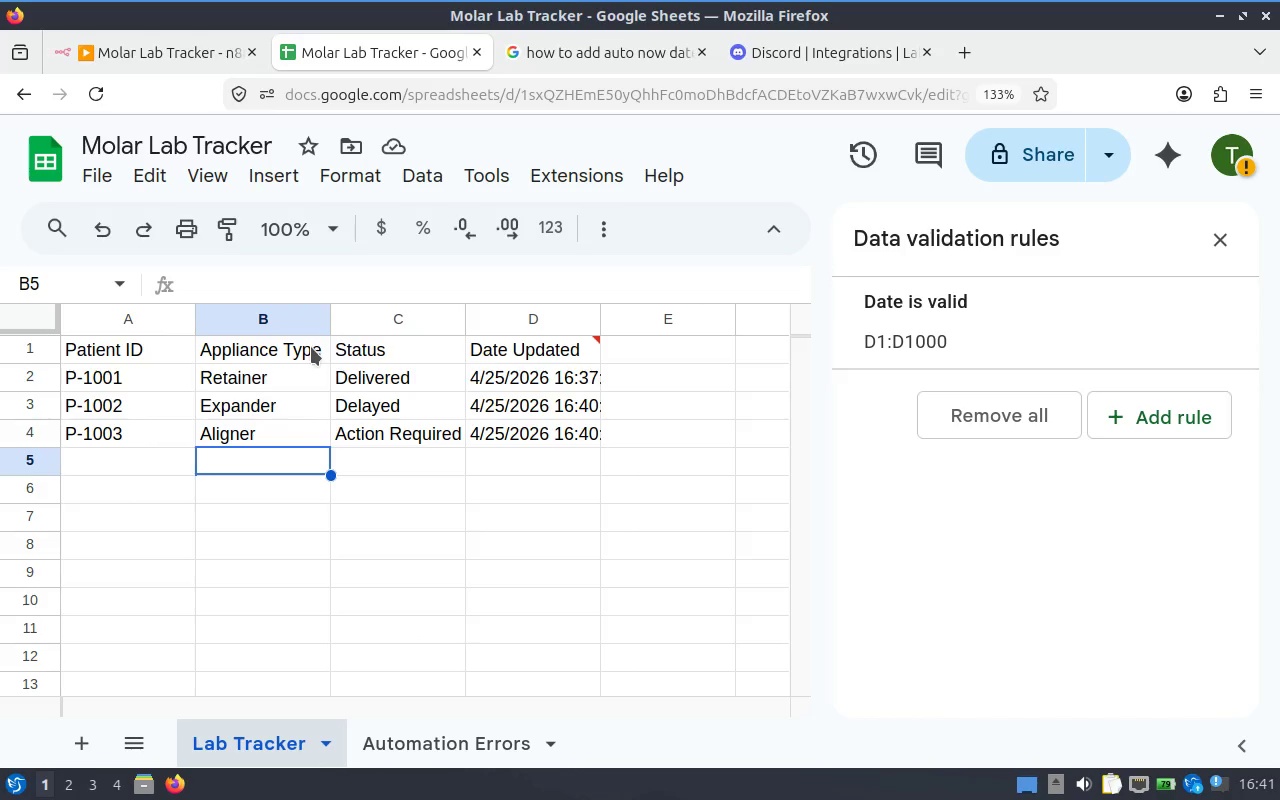 
left_click([195, 58])
 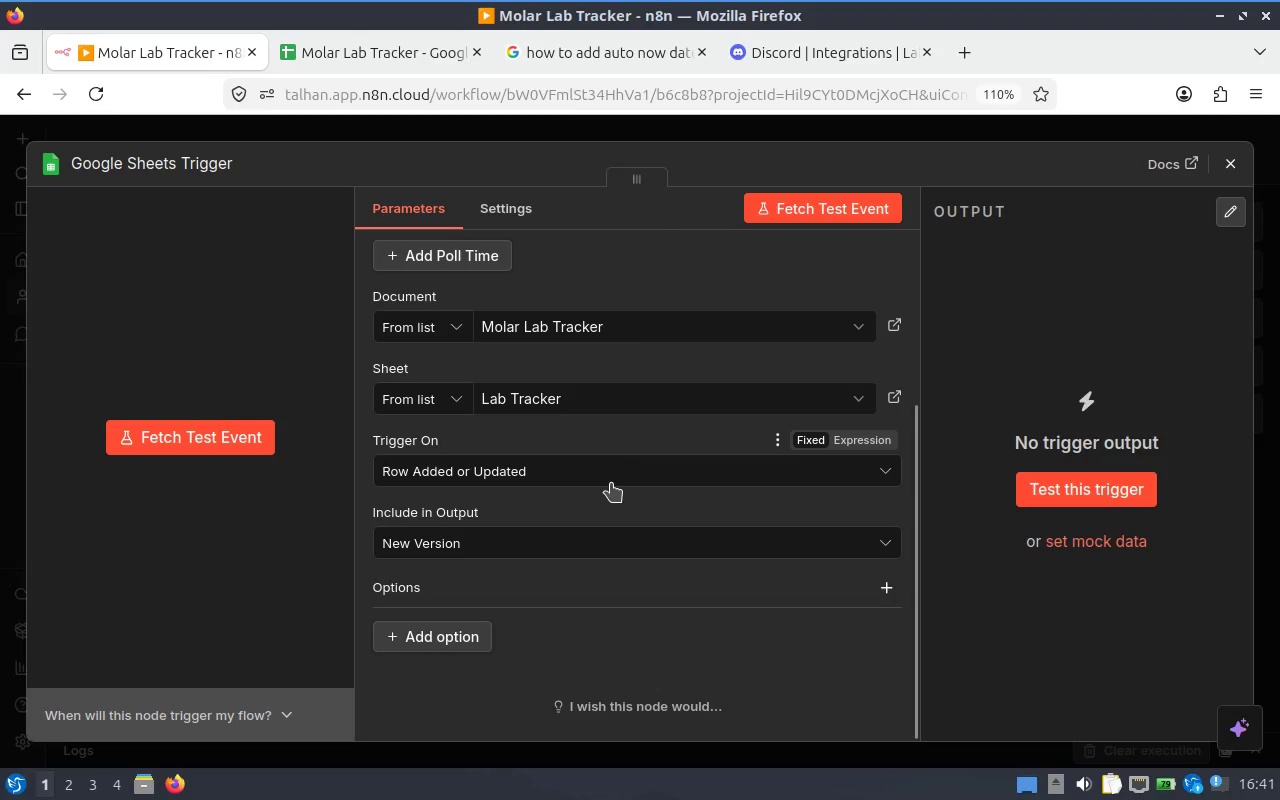 
left_click([616, 475])
 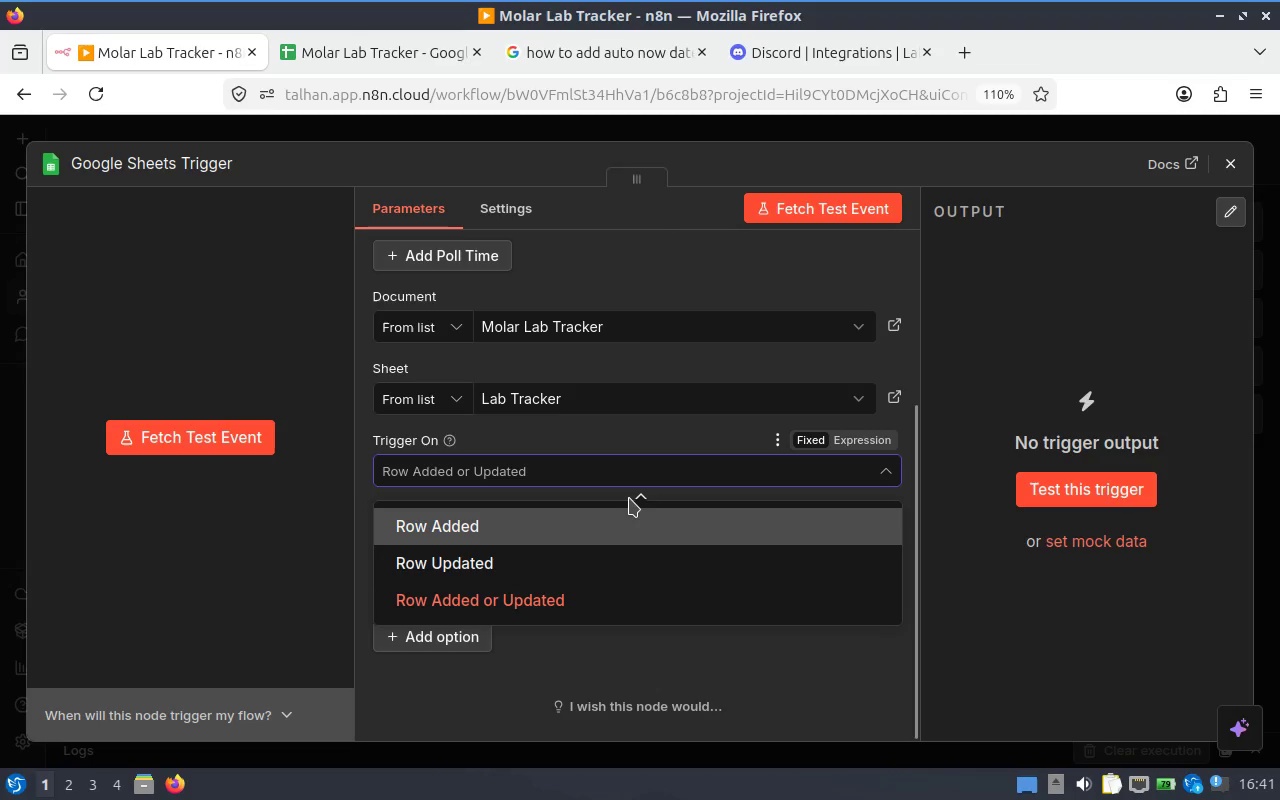 
left_click([625, 439])
 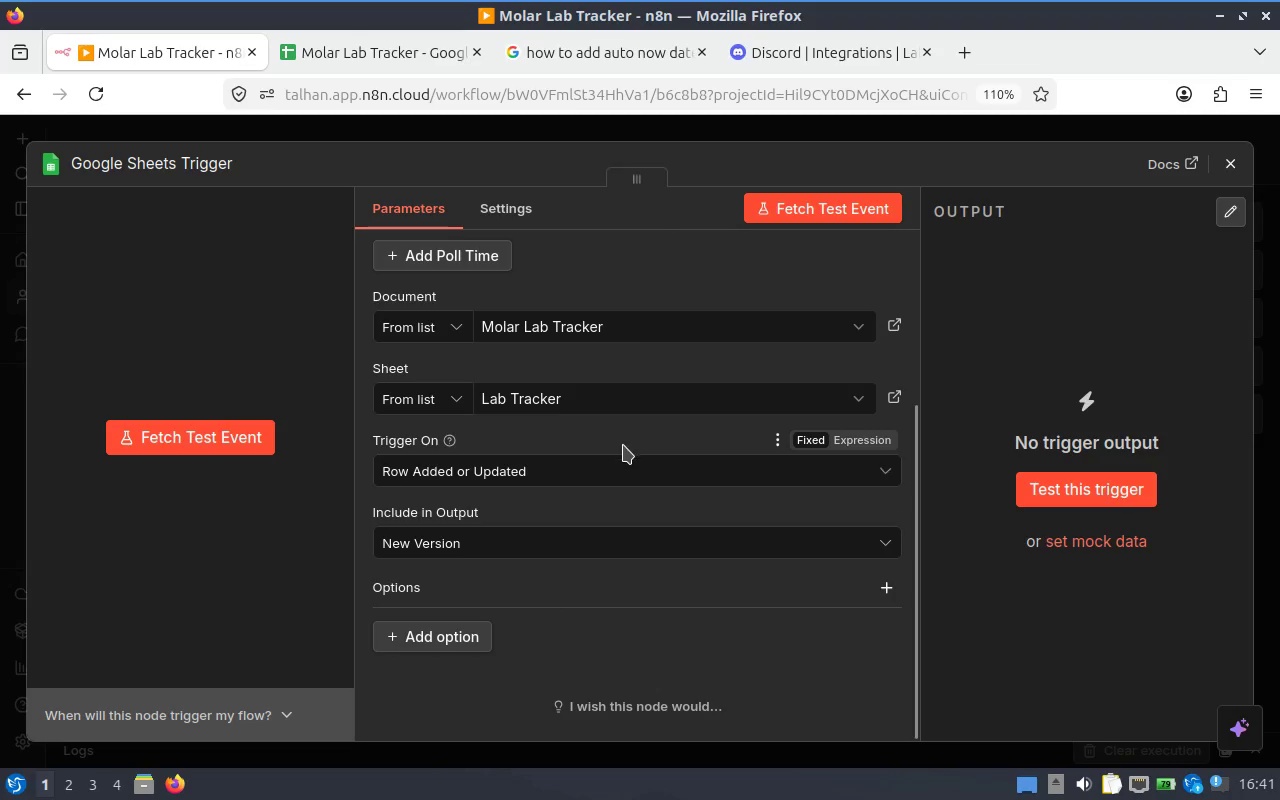 
scroll: coordinate [621, 452], scroll_direction: none, amount: 0.0
 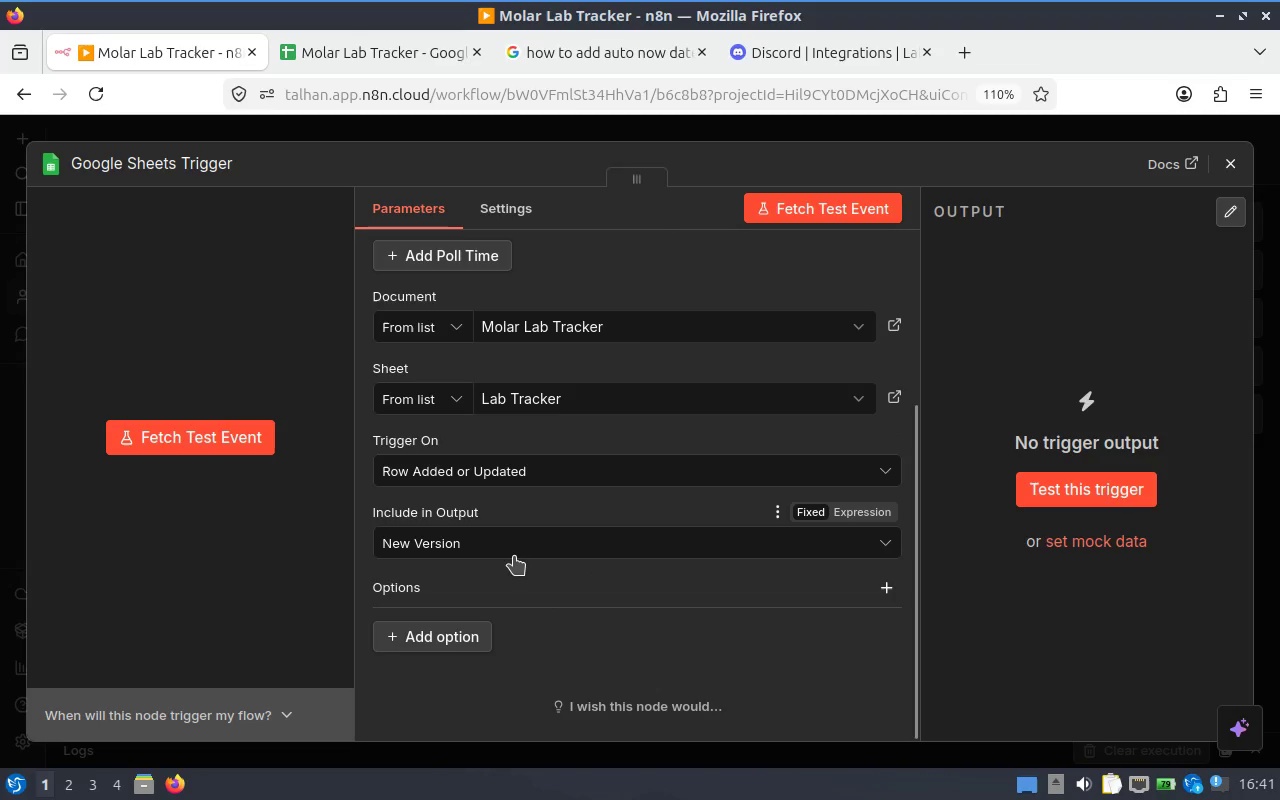 
left_click([141, 433])
 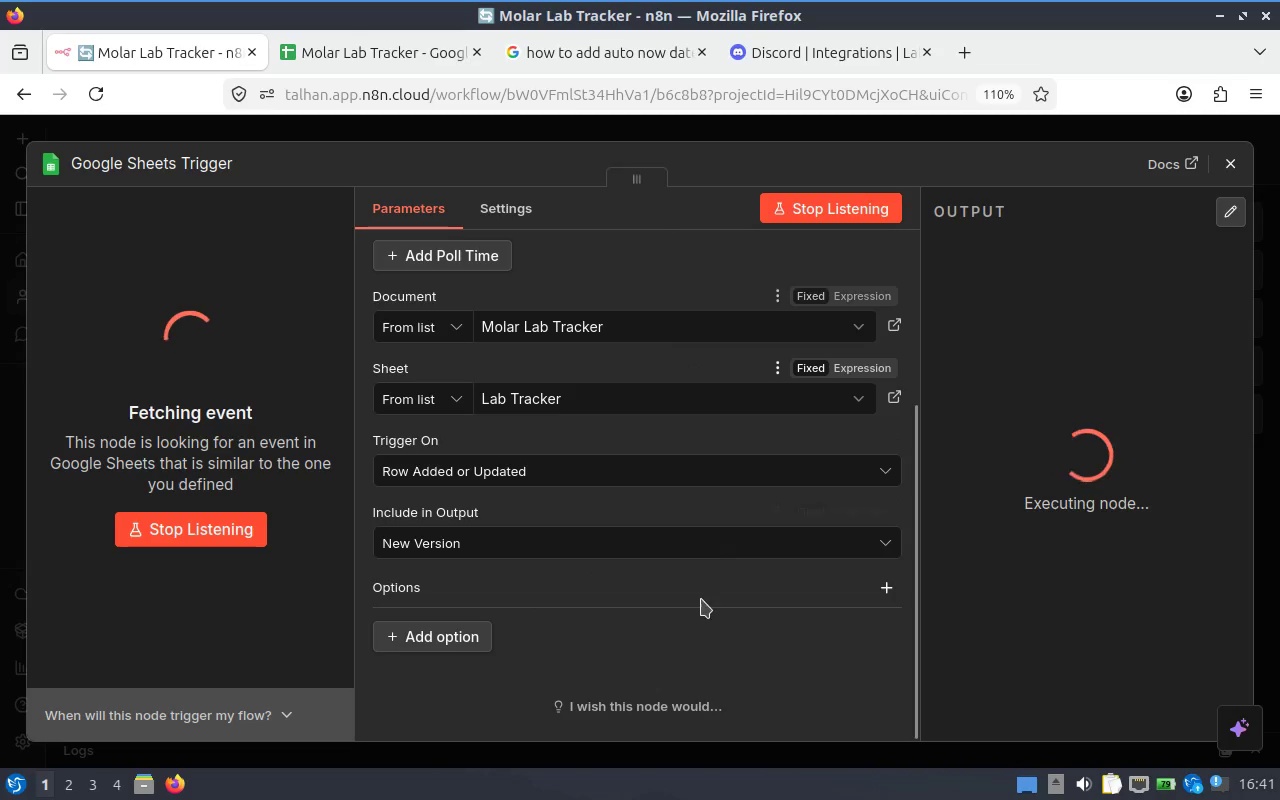 
scroll: coordinate [574, 425], scroll_direction: none, amount: 0.0
 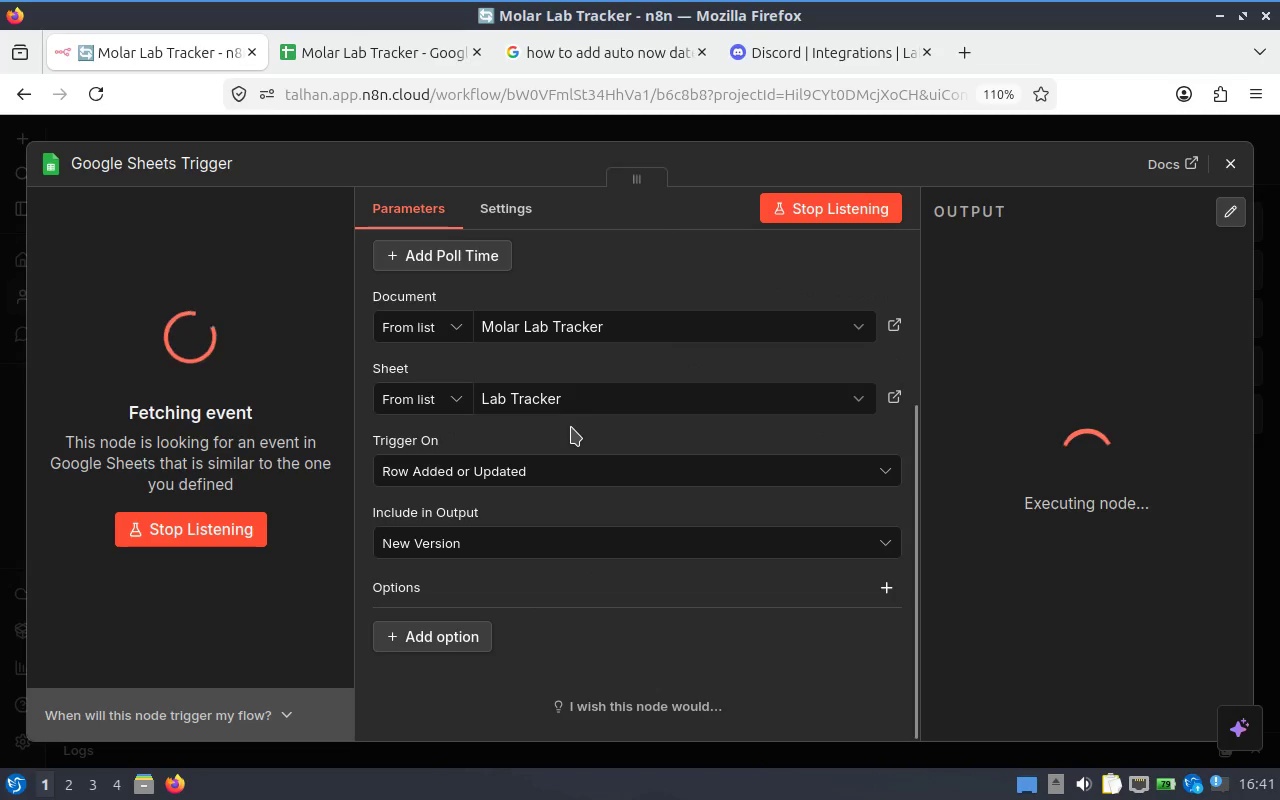 
scroll: coordinate [567, 468], scroll_direction: down, amount: 2.0
 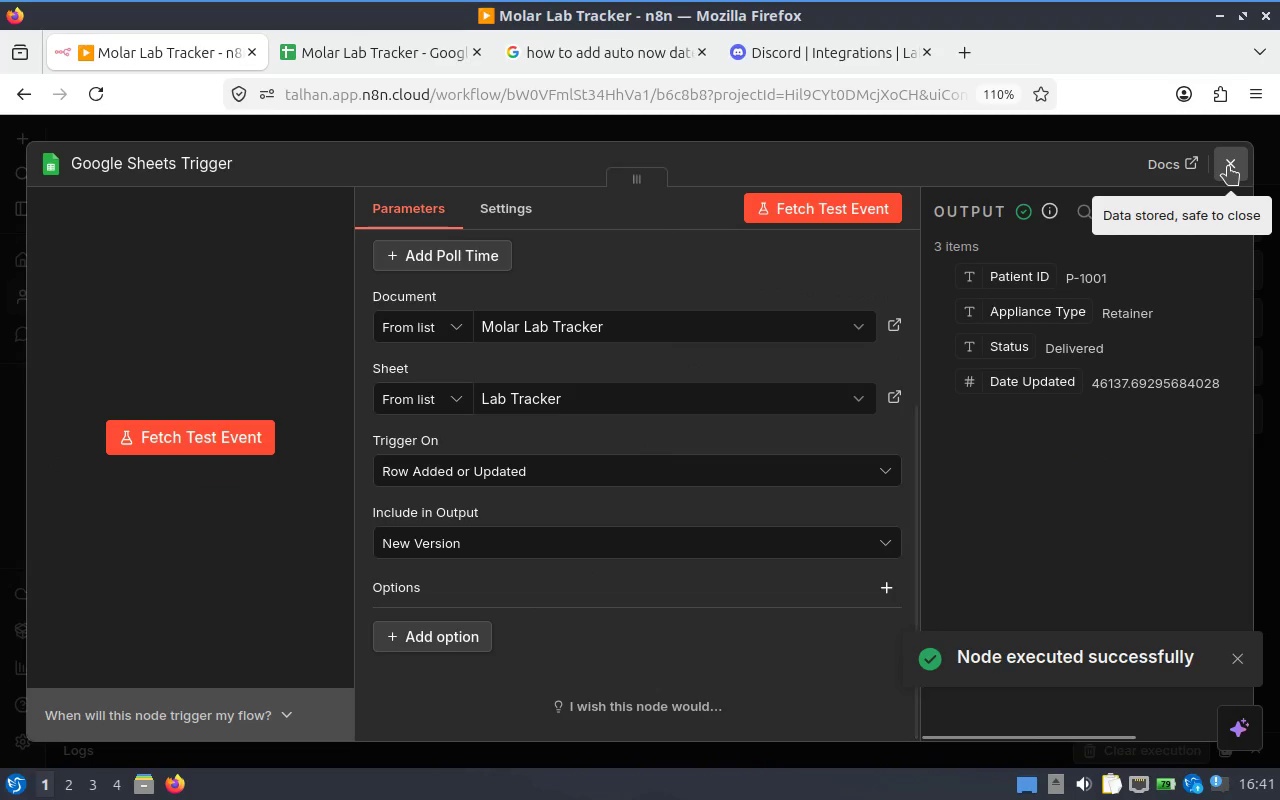 
left_click([1228, 166])
 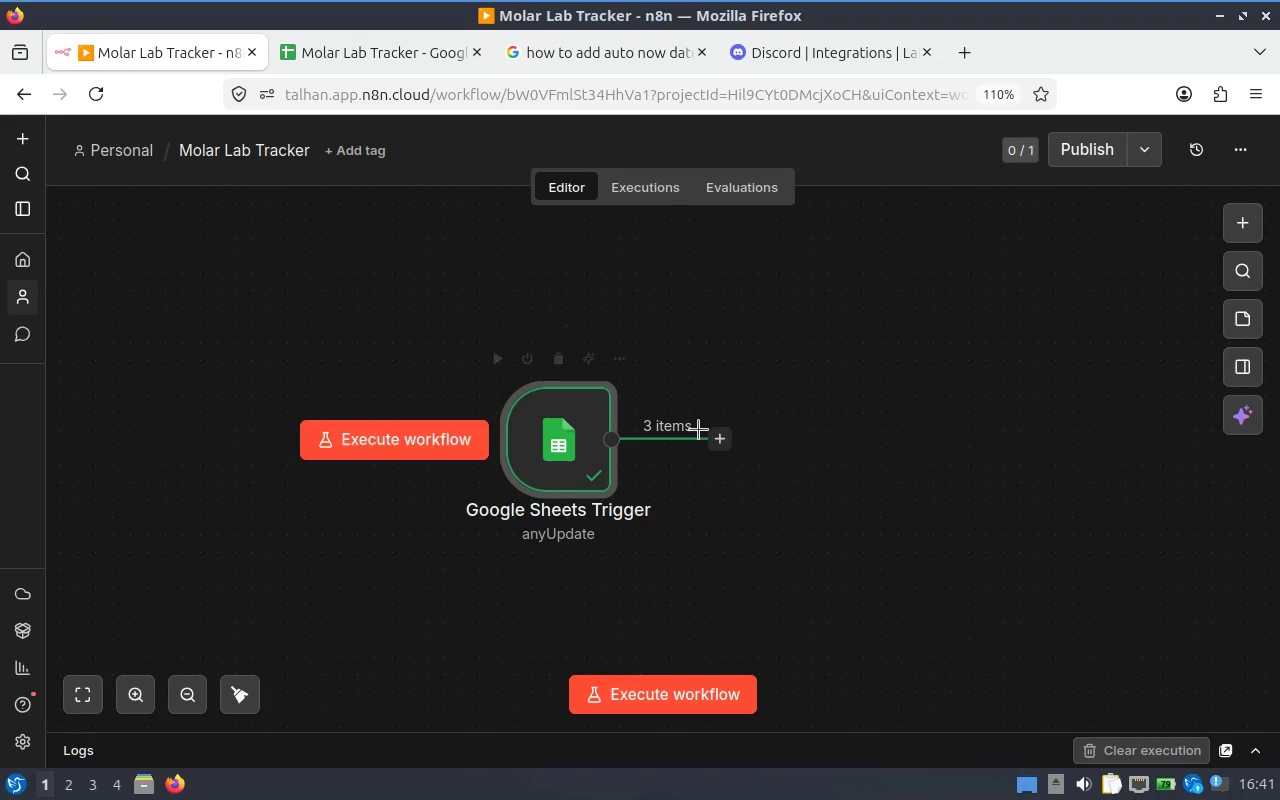 
left_click([718, 439])
 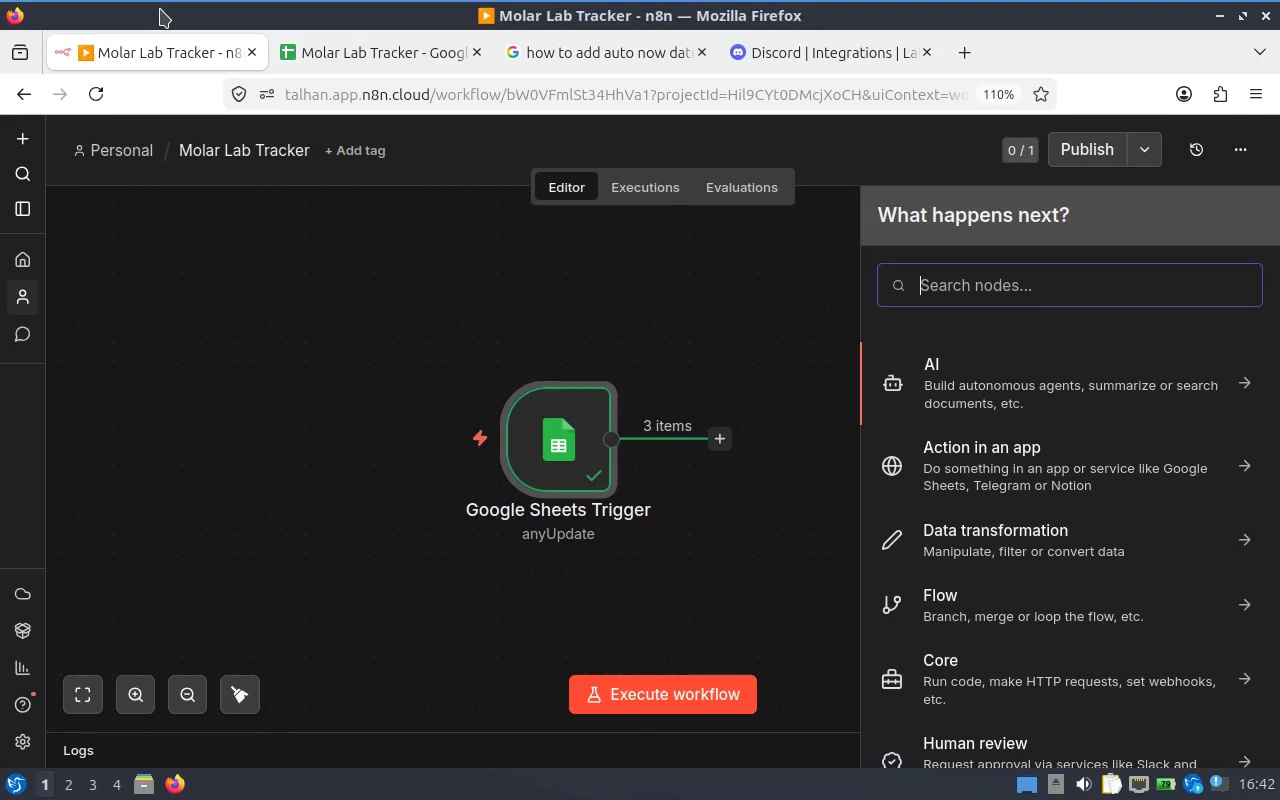 
wait(95.82)
 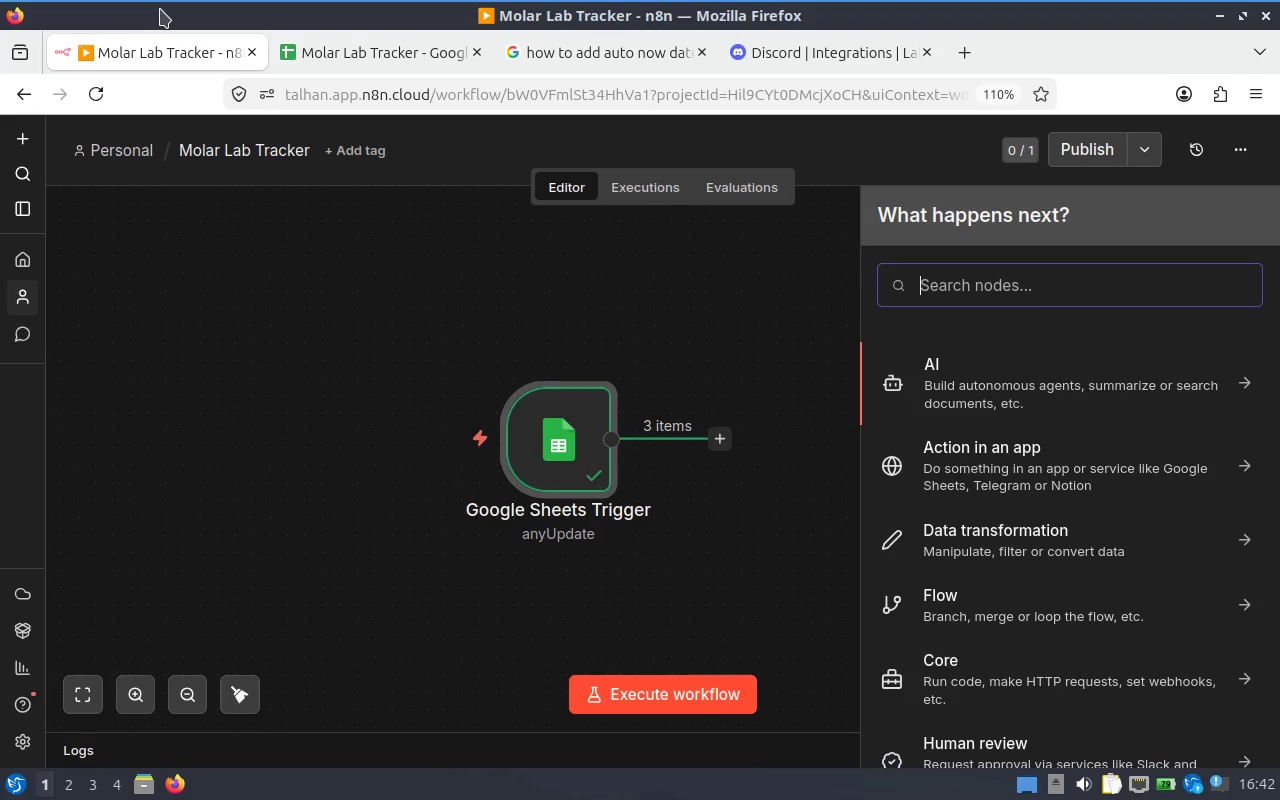 
left_click([726, 438])
 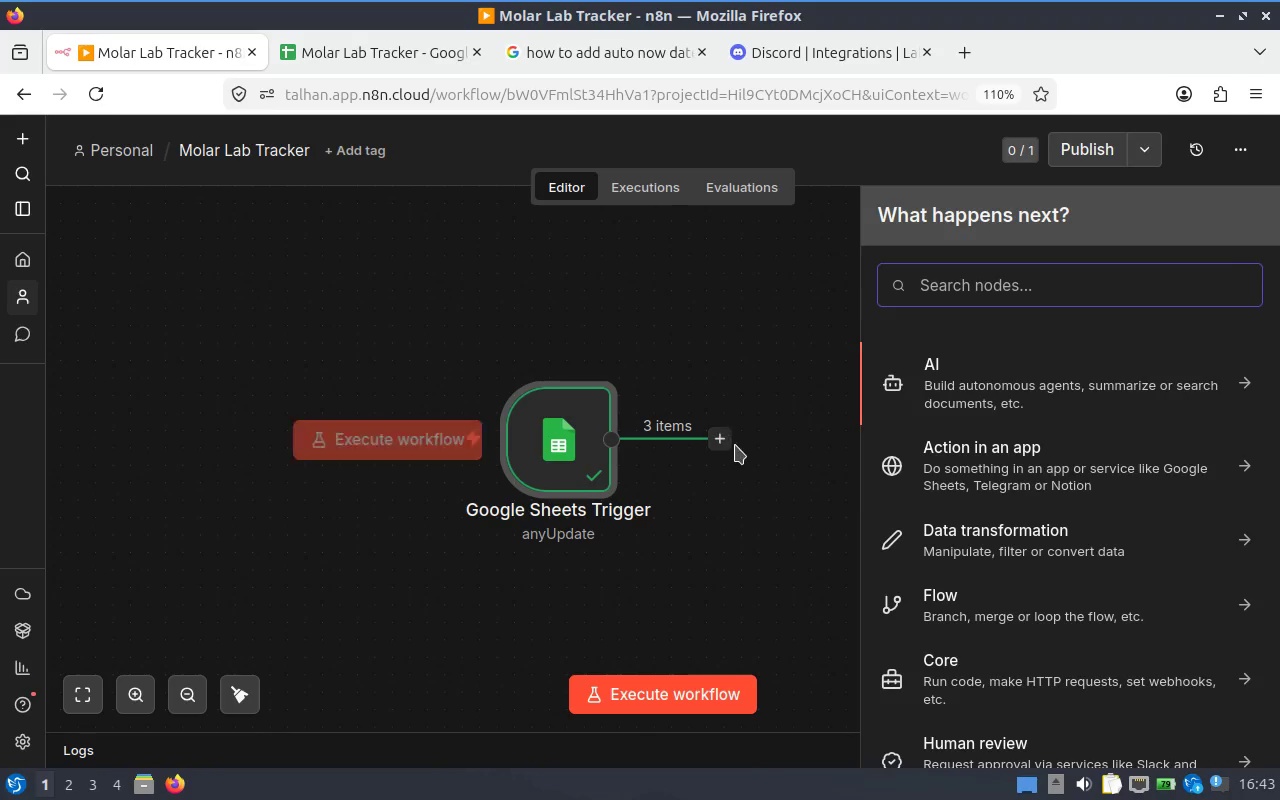 
wait(11.81)
 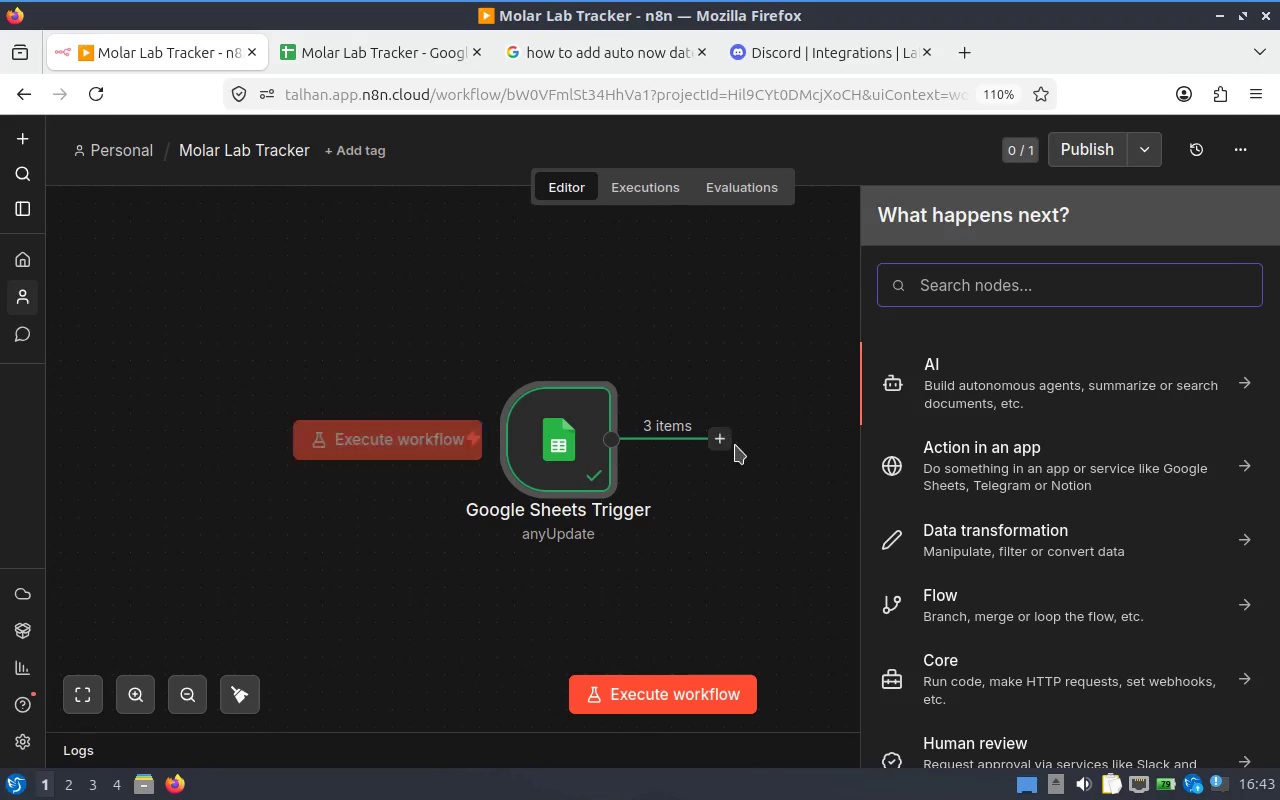 
type(edi)
 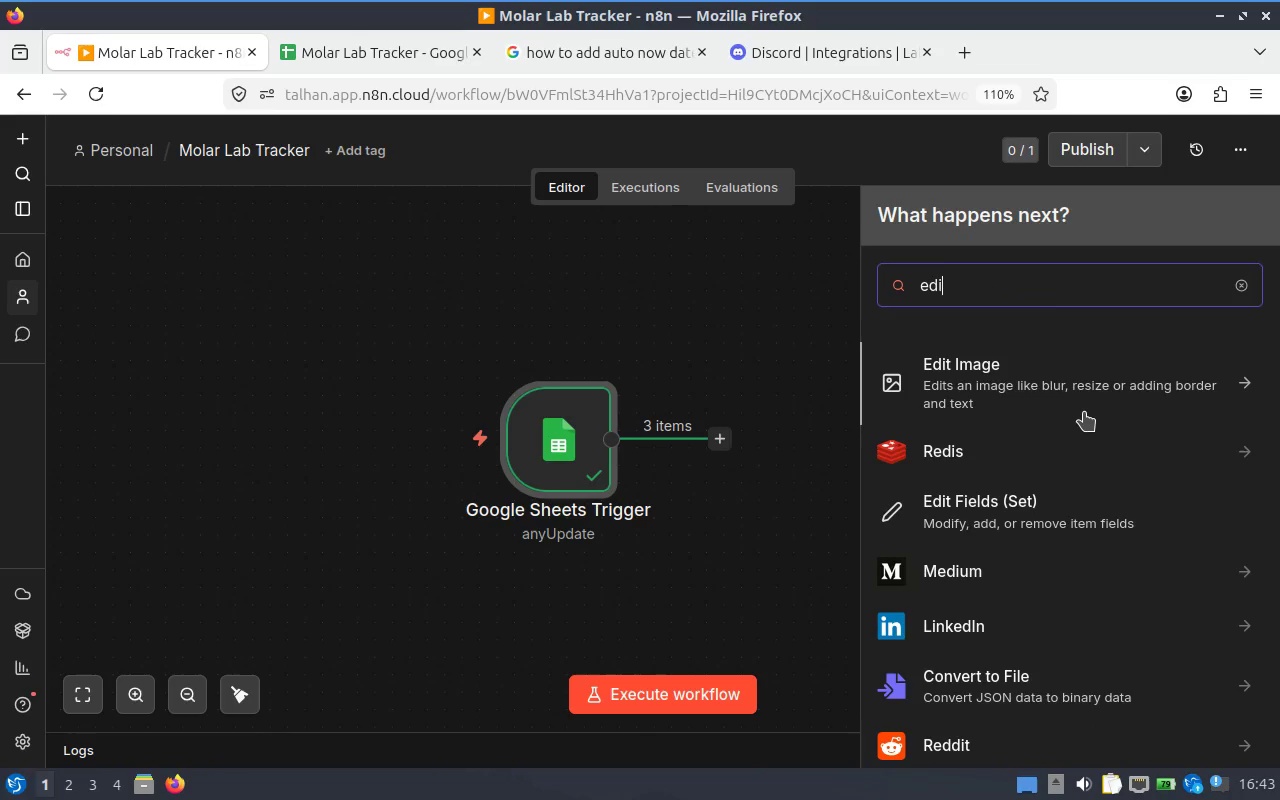 
key(T)
 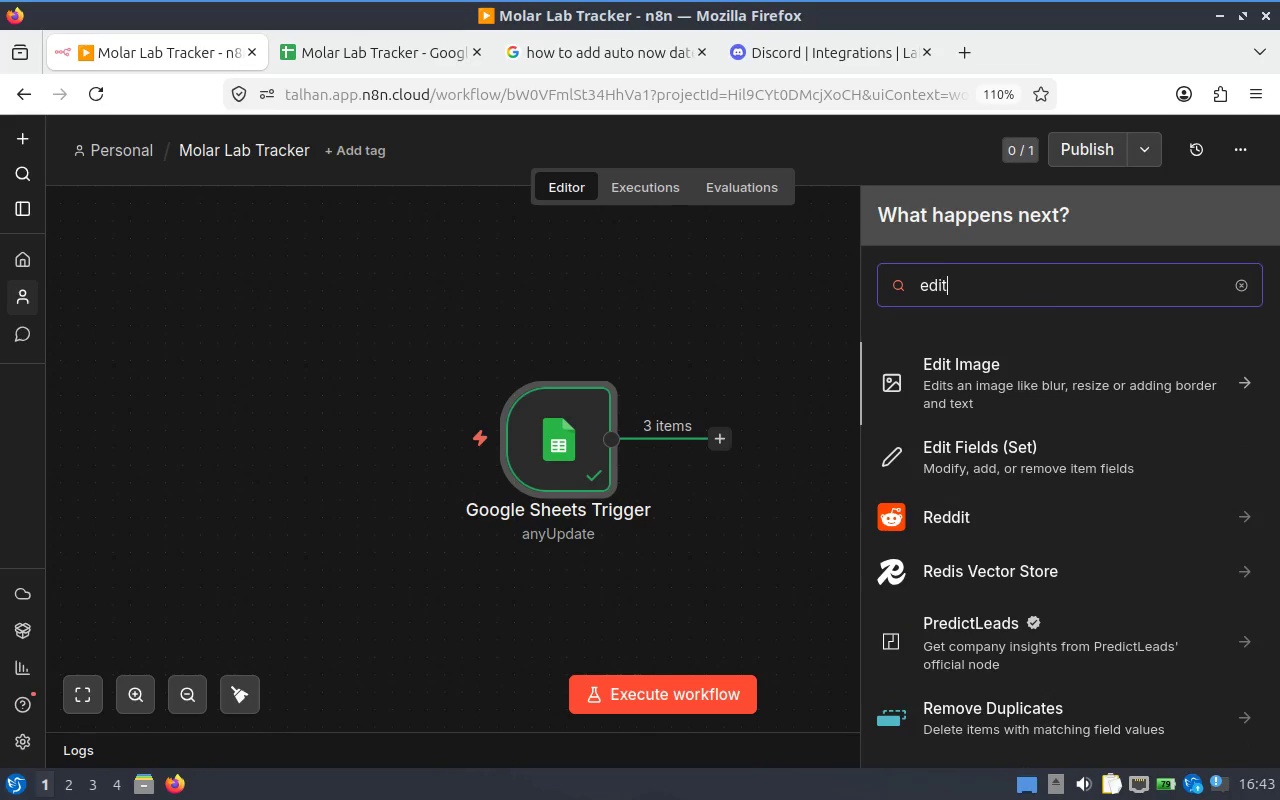 
key(Space)
 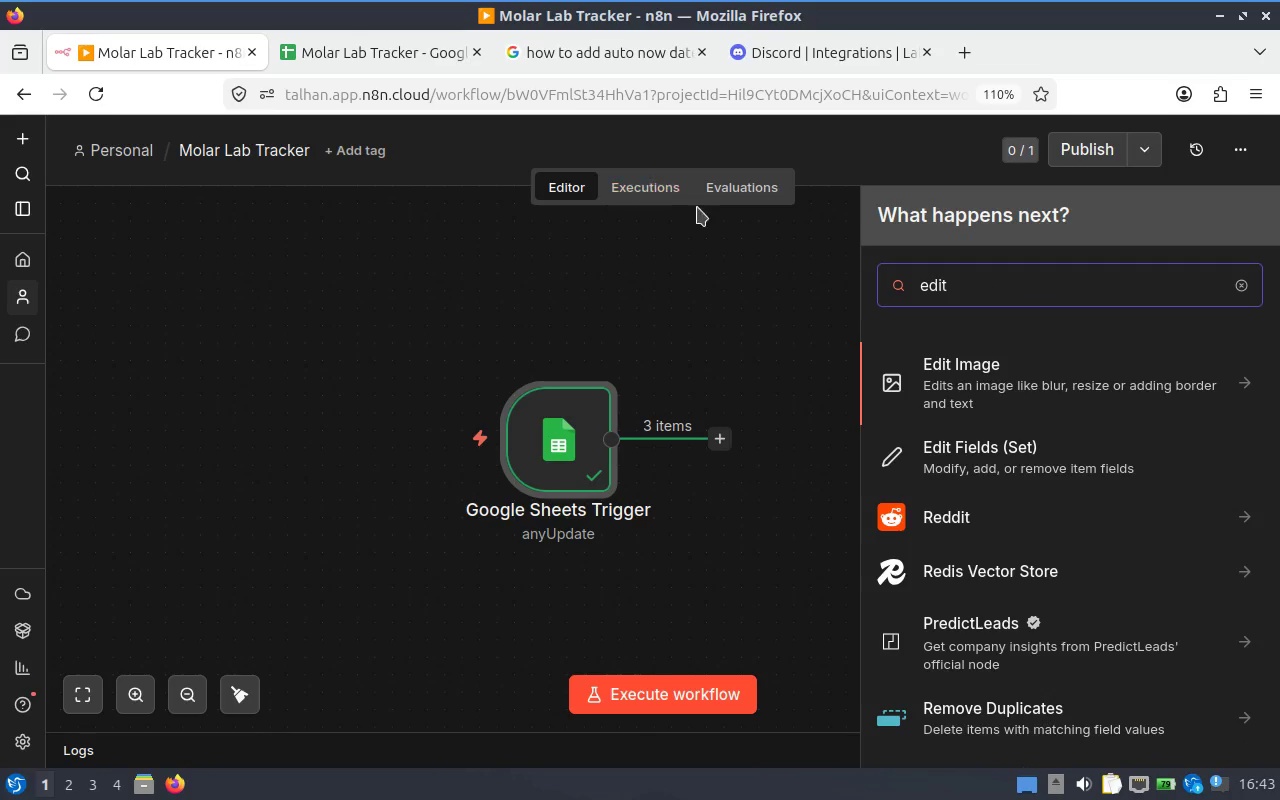 
left_click([999, 460])
 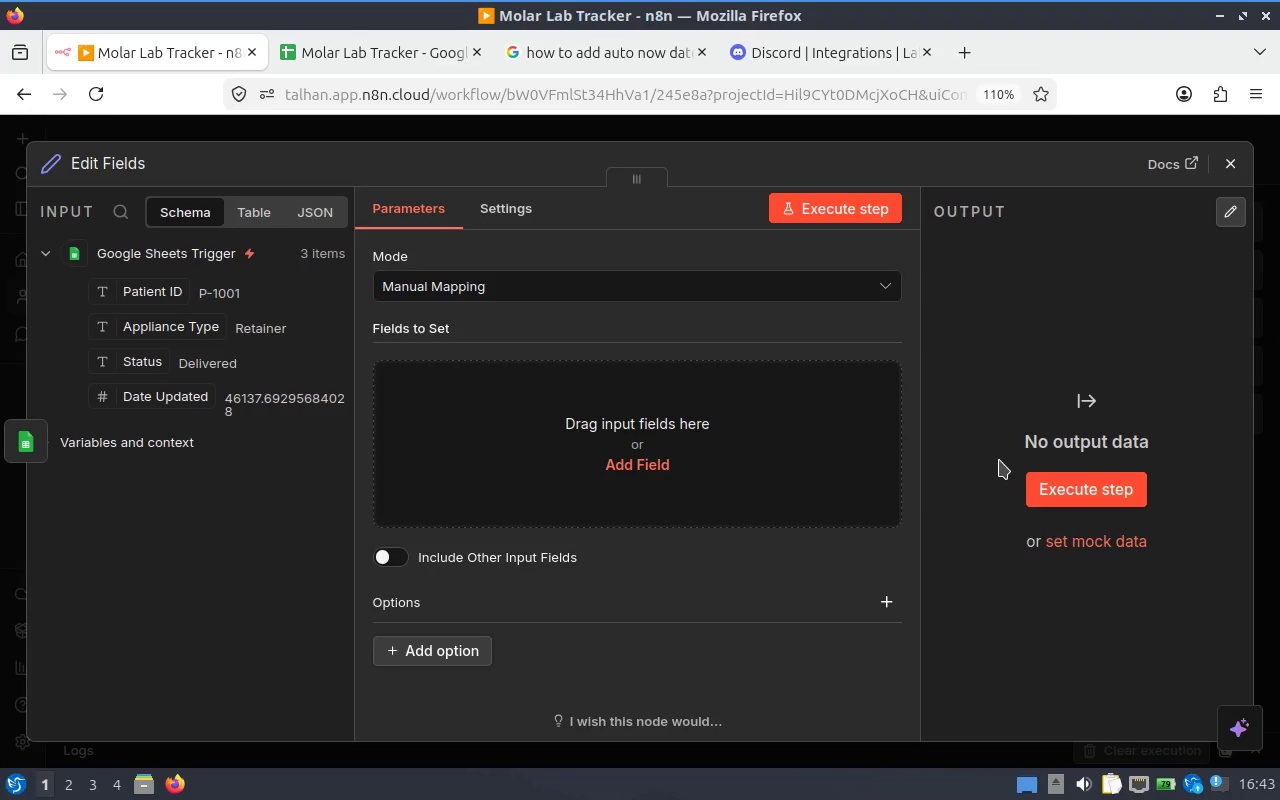 
wait(12.93)
 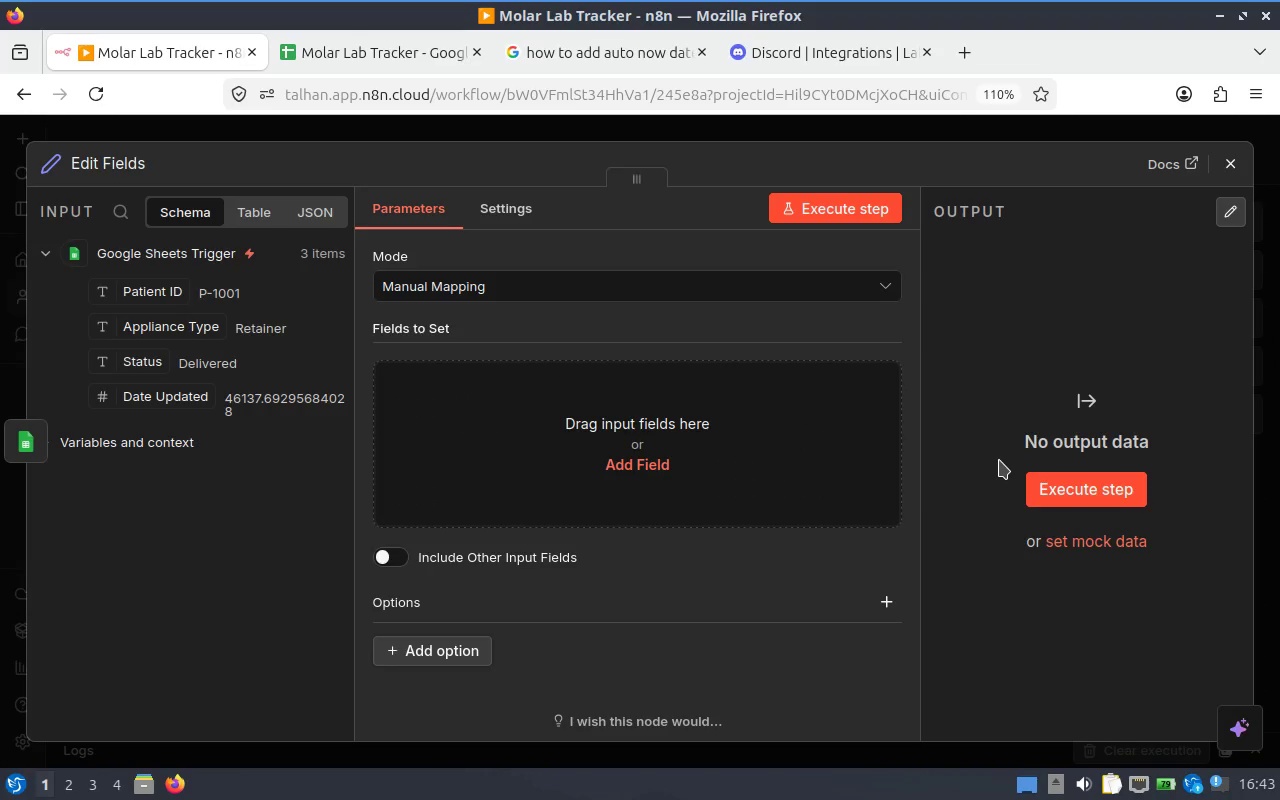 
key(Alt+Tab)